 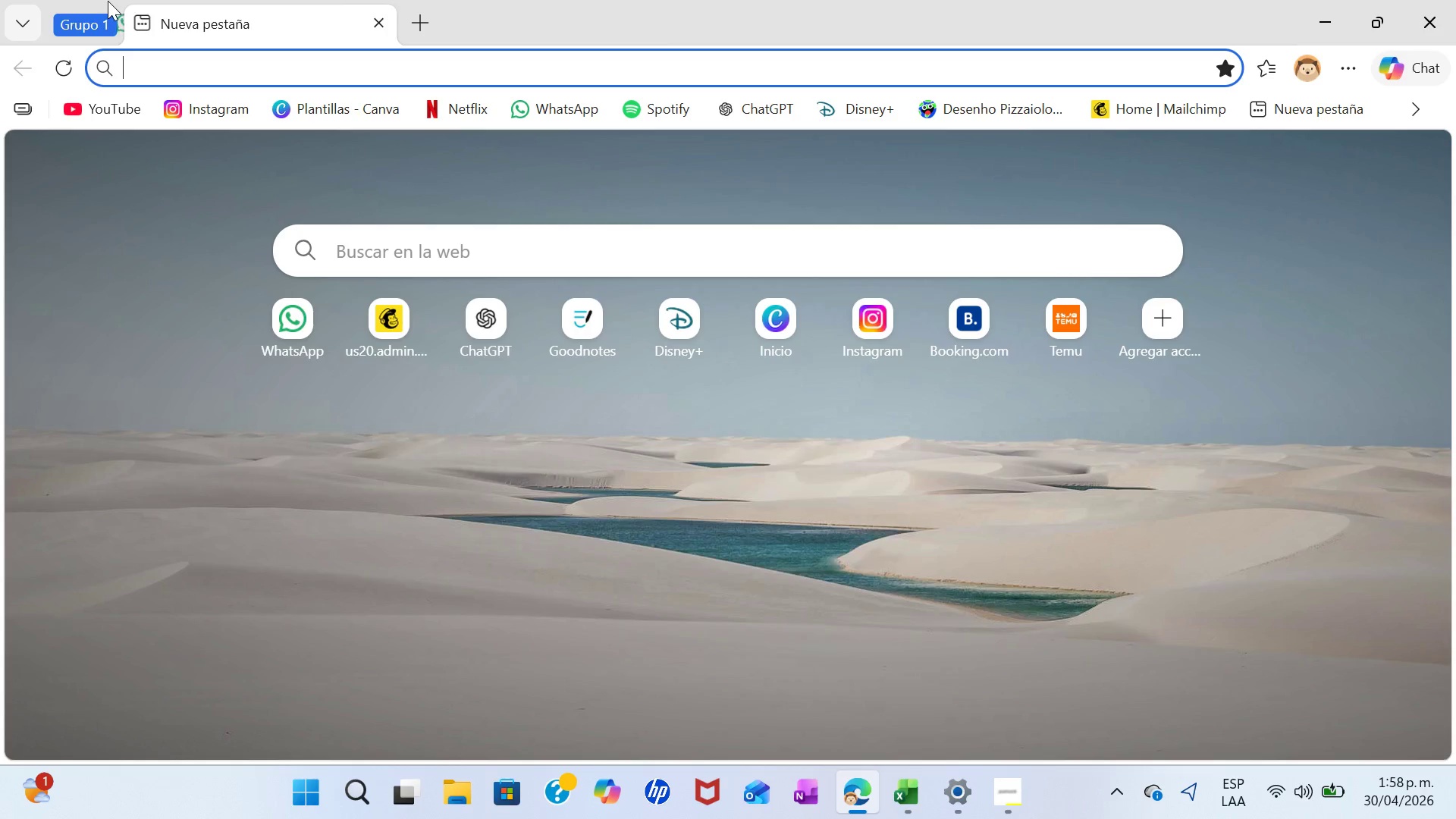 
left_click([90, 10])
 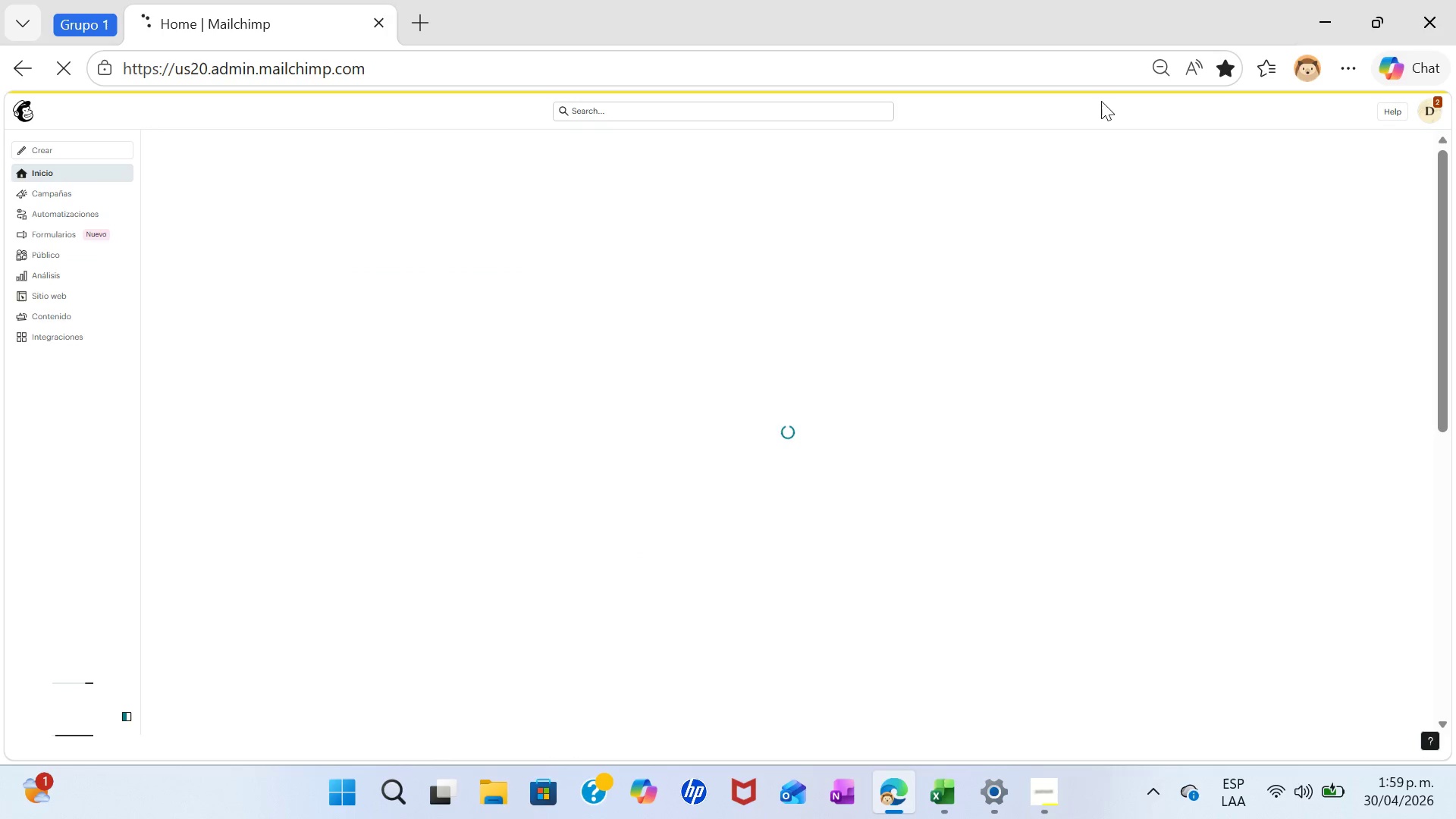 
wait(7.94)
 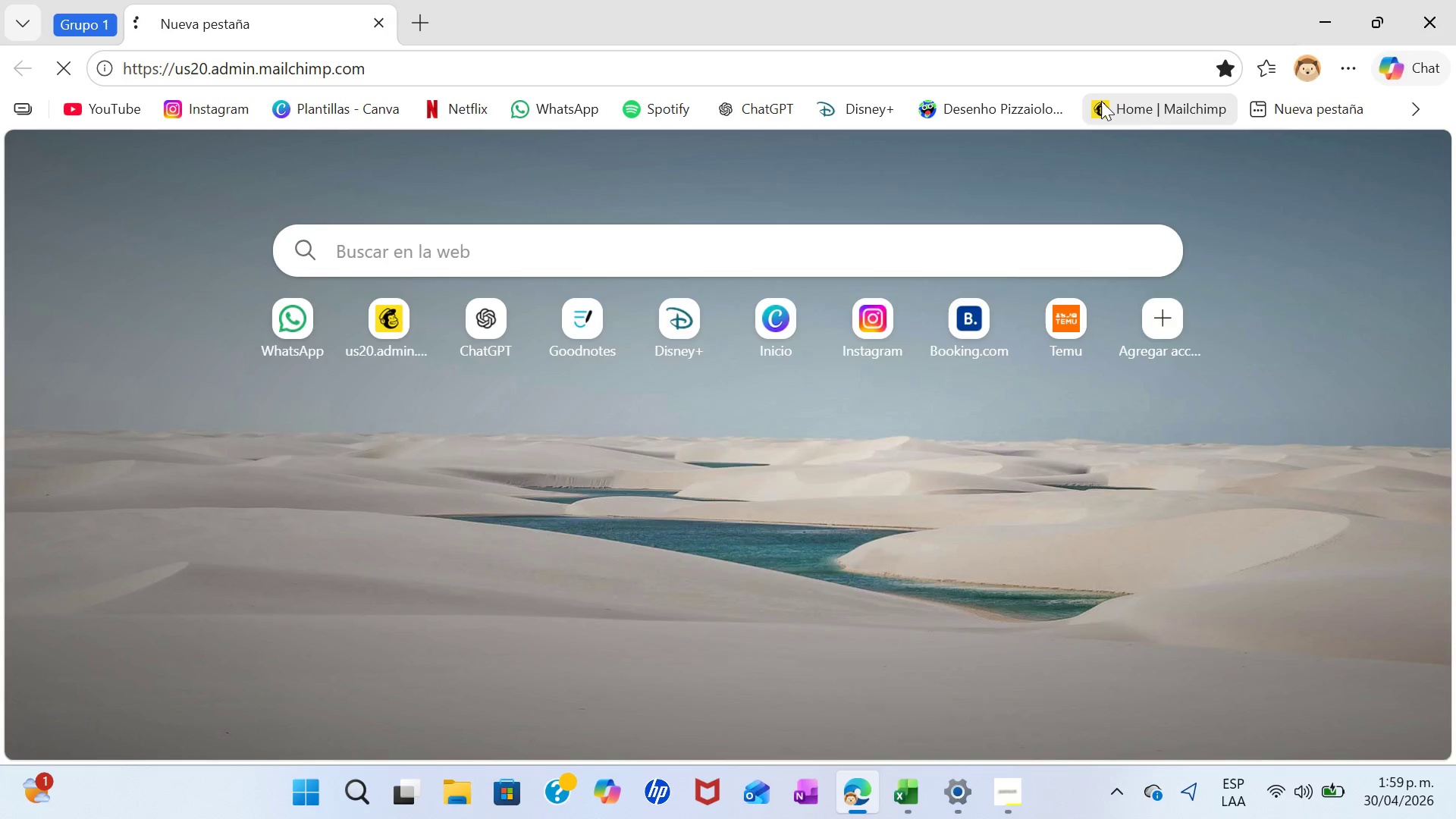 
mouse_move([509, 312])
 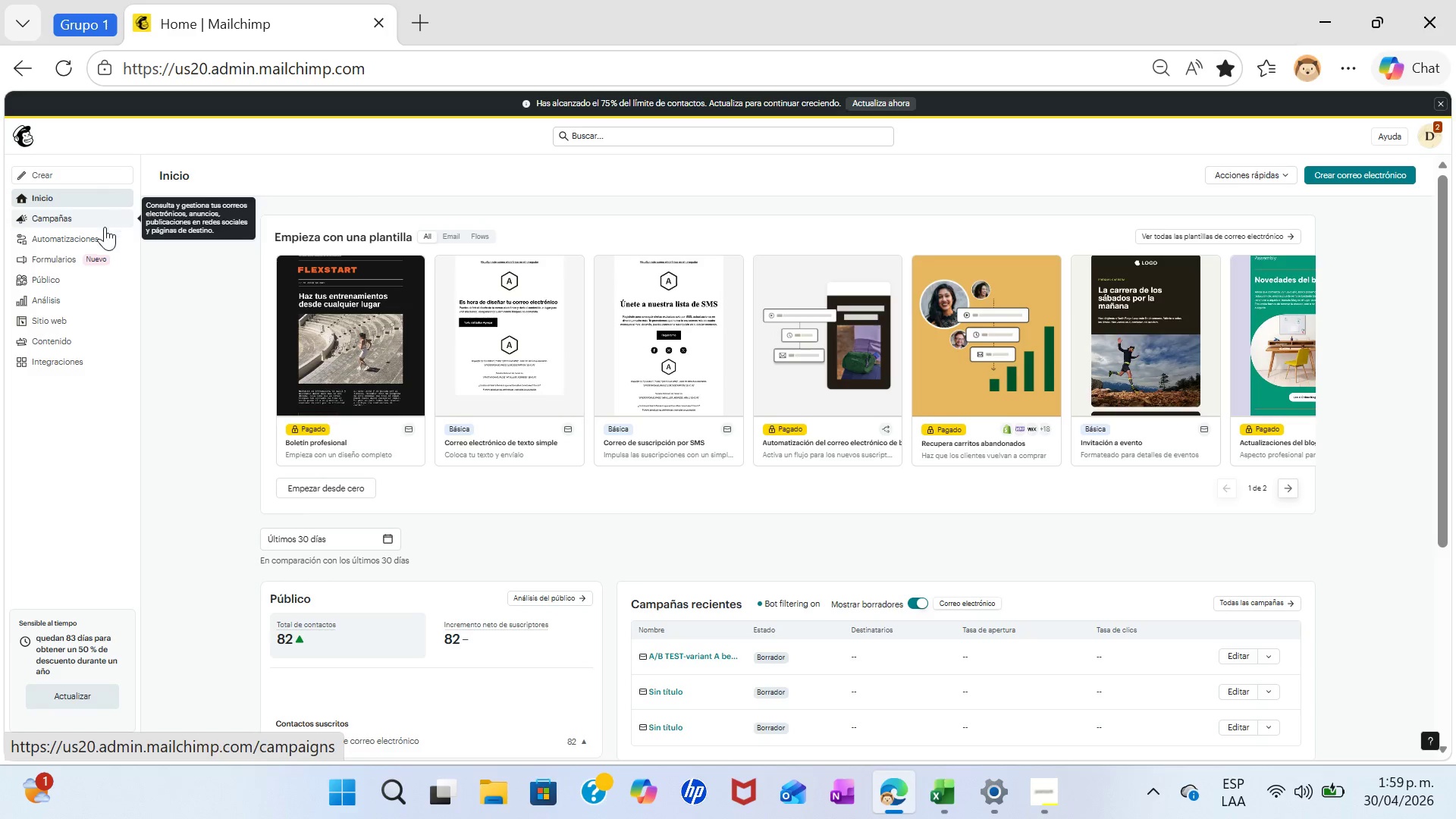 
left_click([101, 234])
 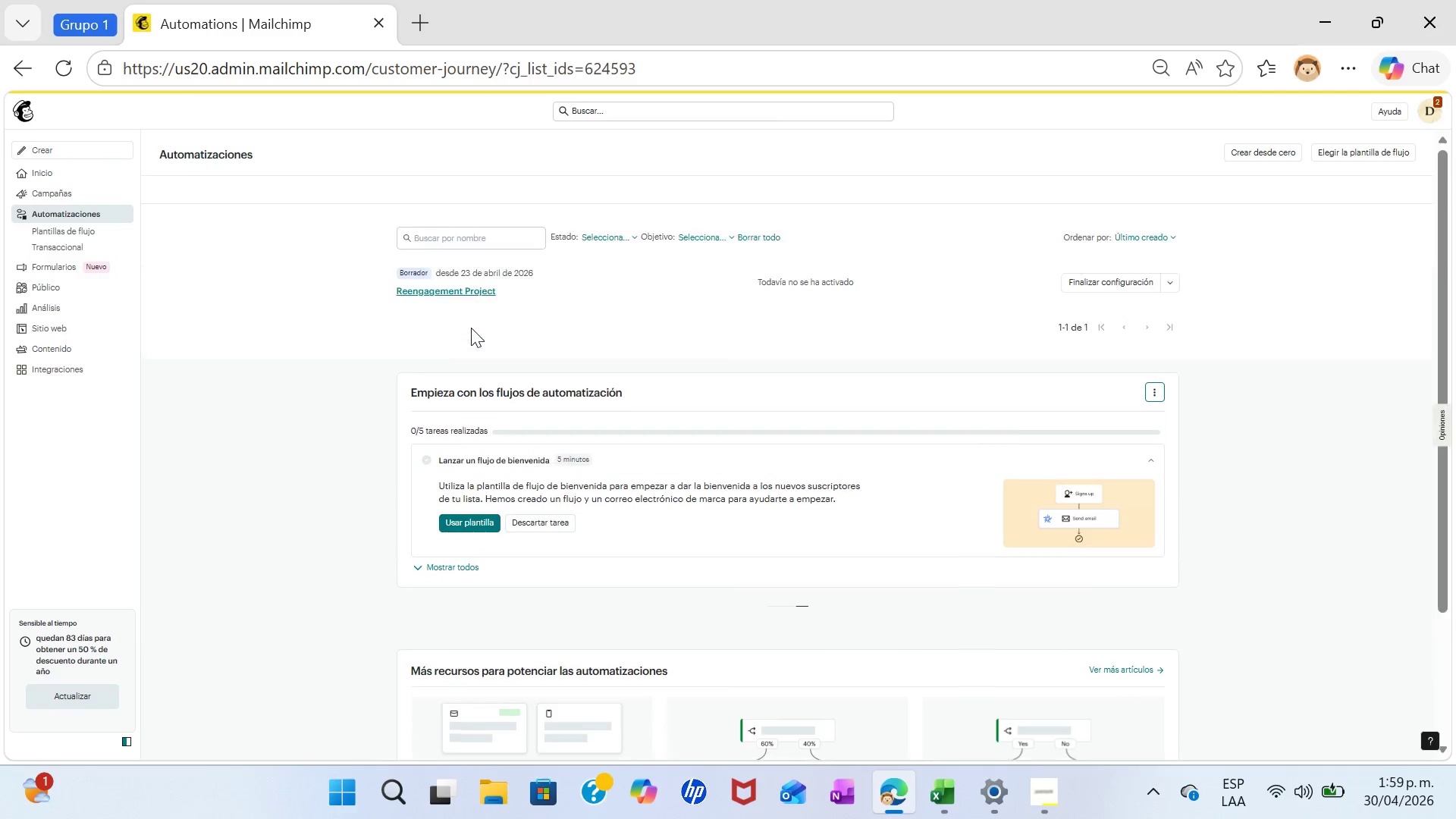 
left_click([431, 318])
 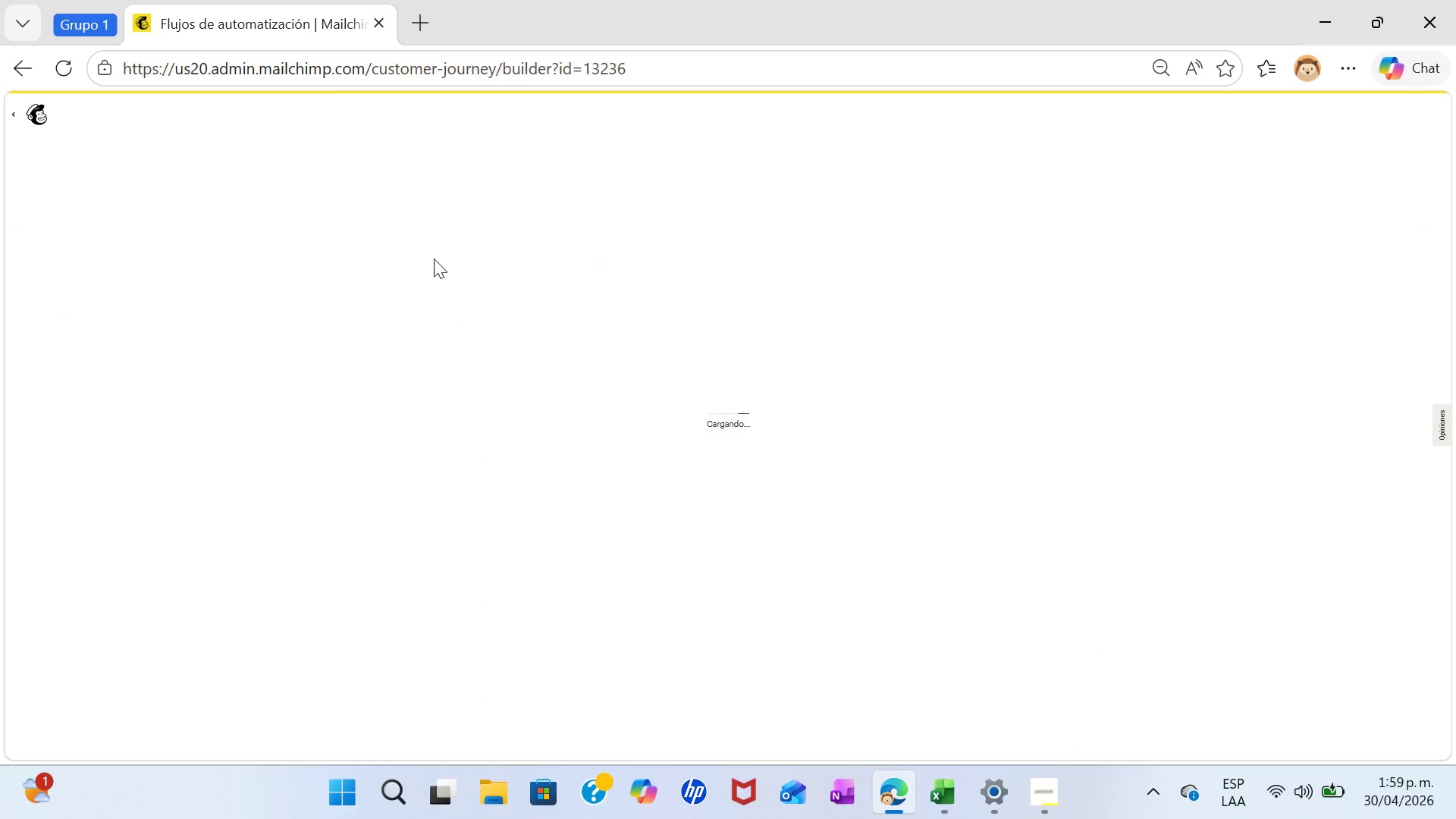 
left_click([428, 19])
 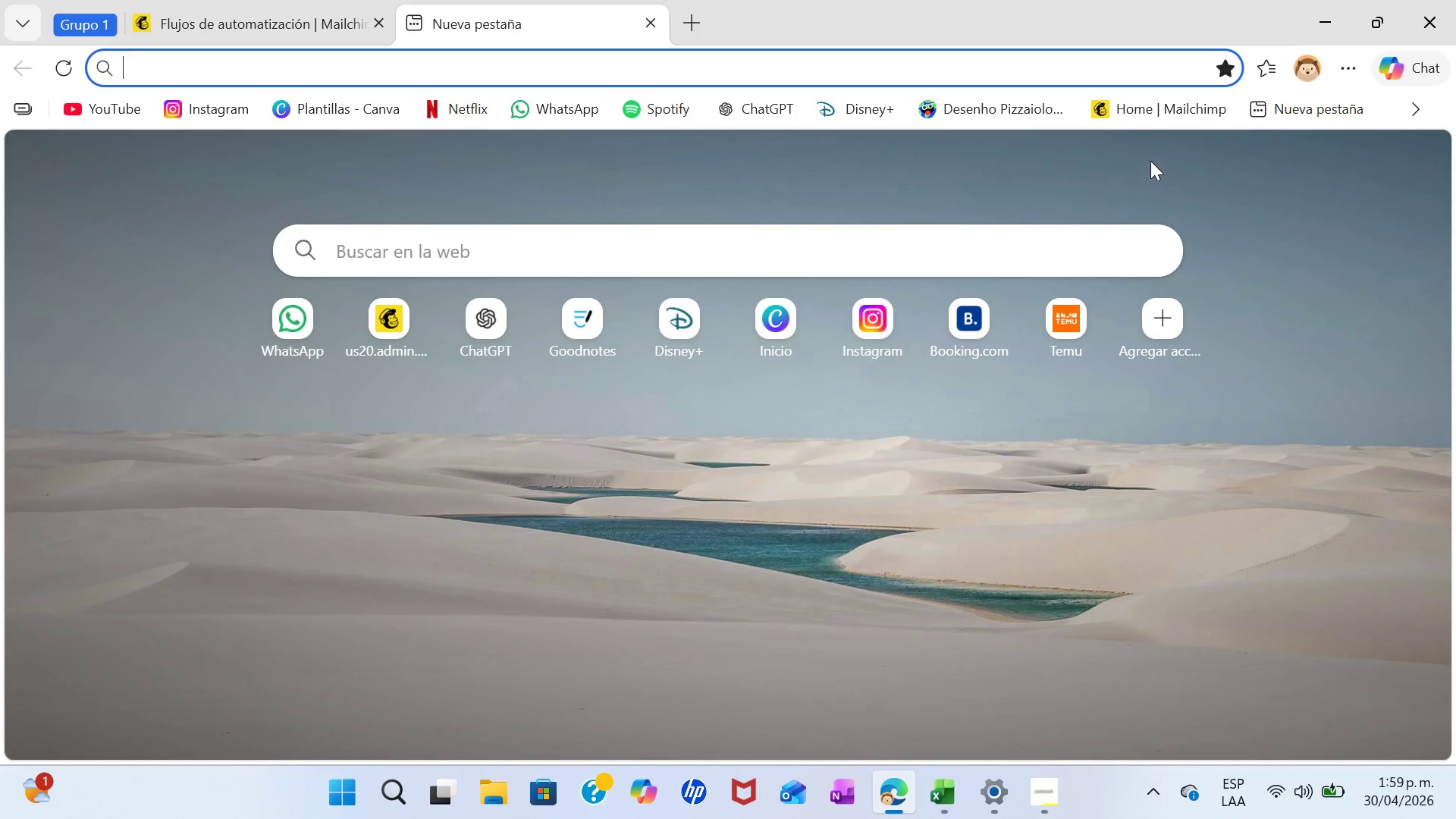 
left_click([1144, 101])
 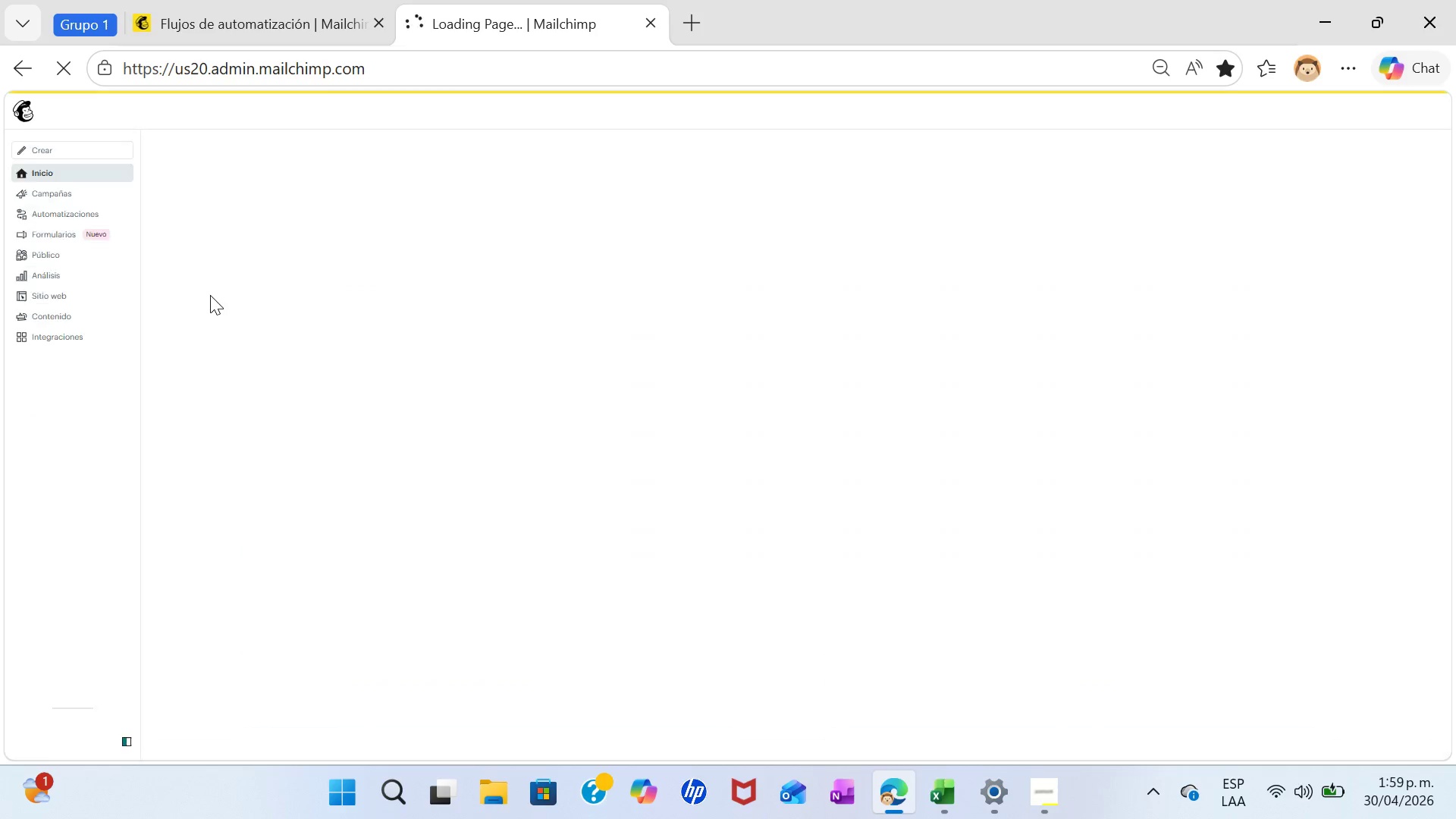 
mouse_move([97, 244])
 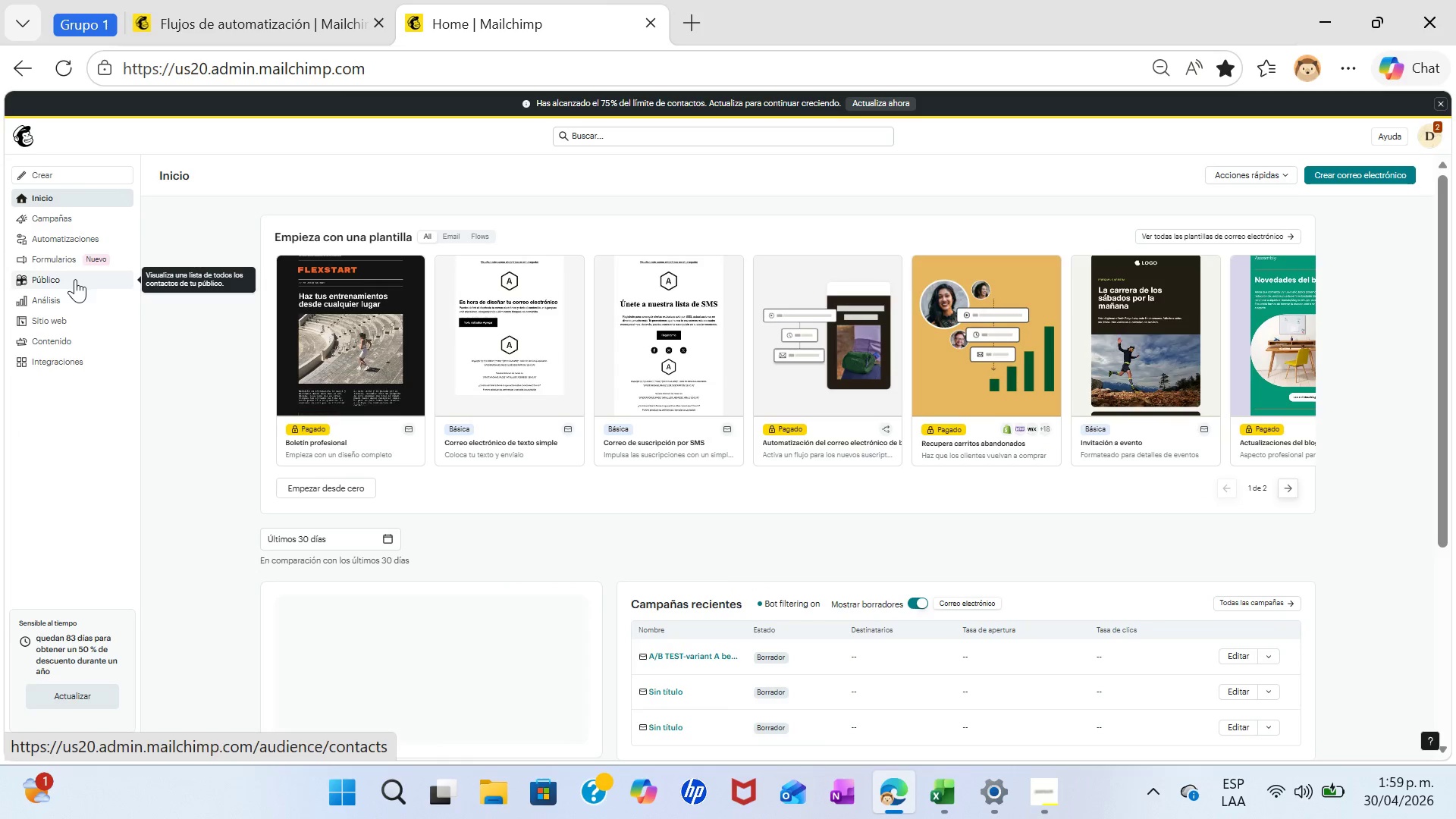 
left_click([72, 281])
 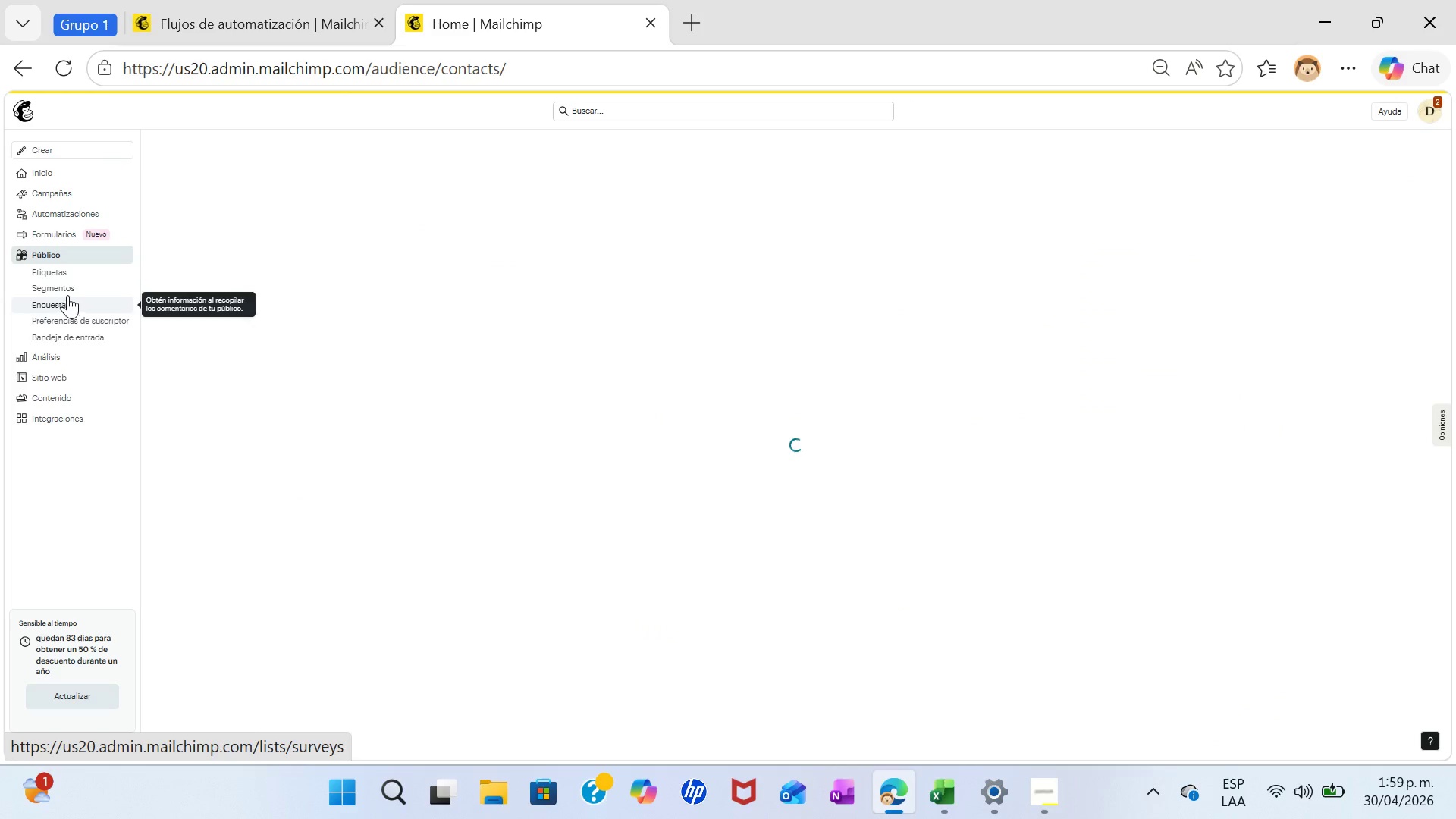 
left_click([66, 284])
 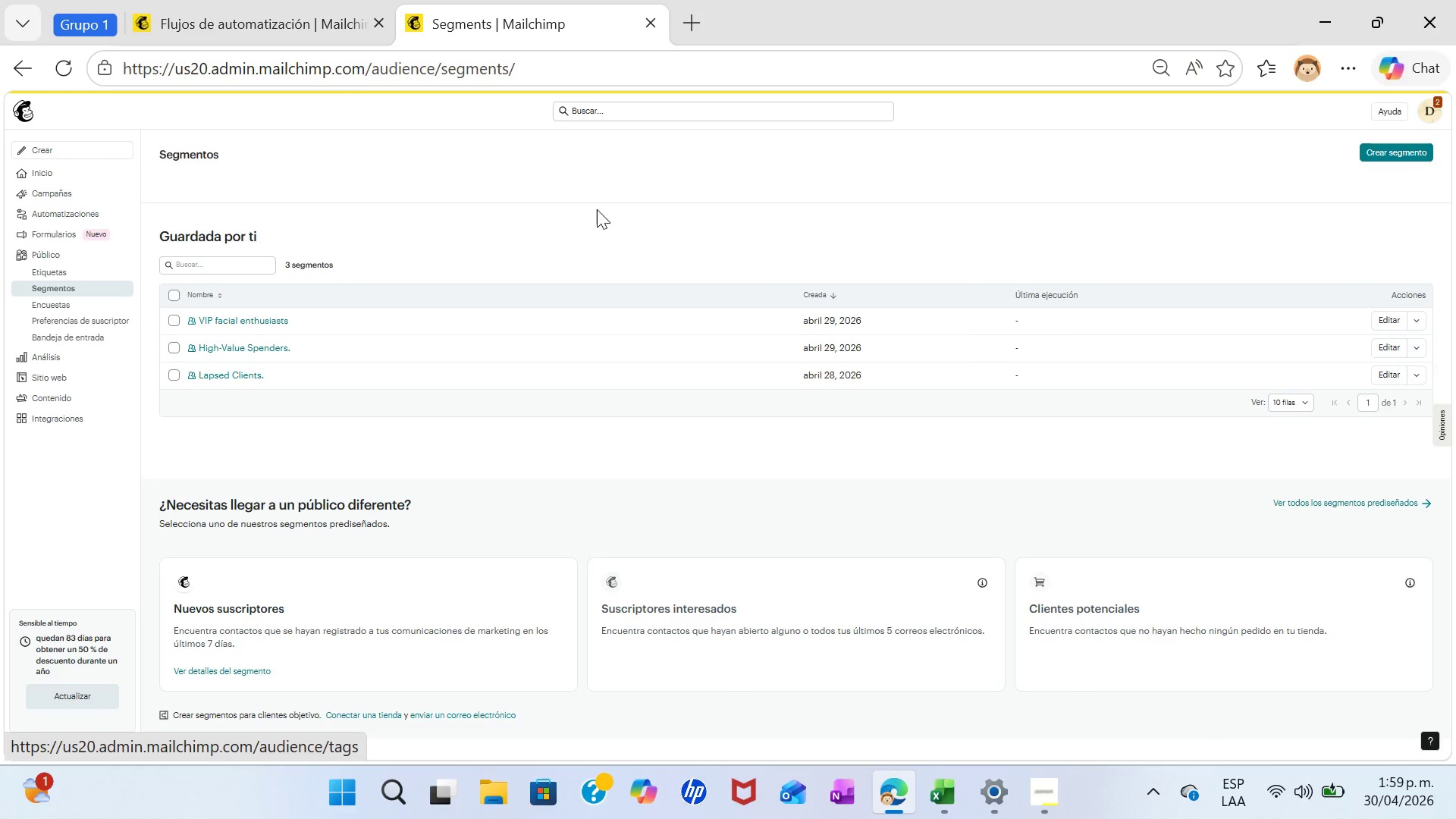 
wait(5.11)
 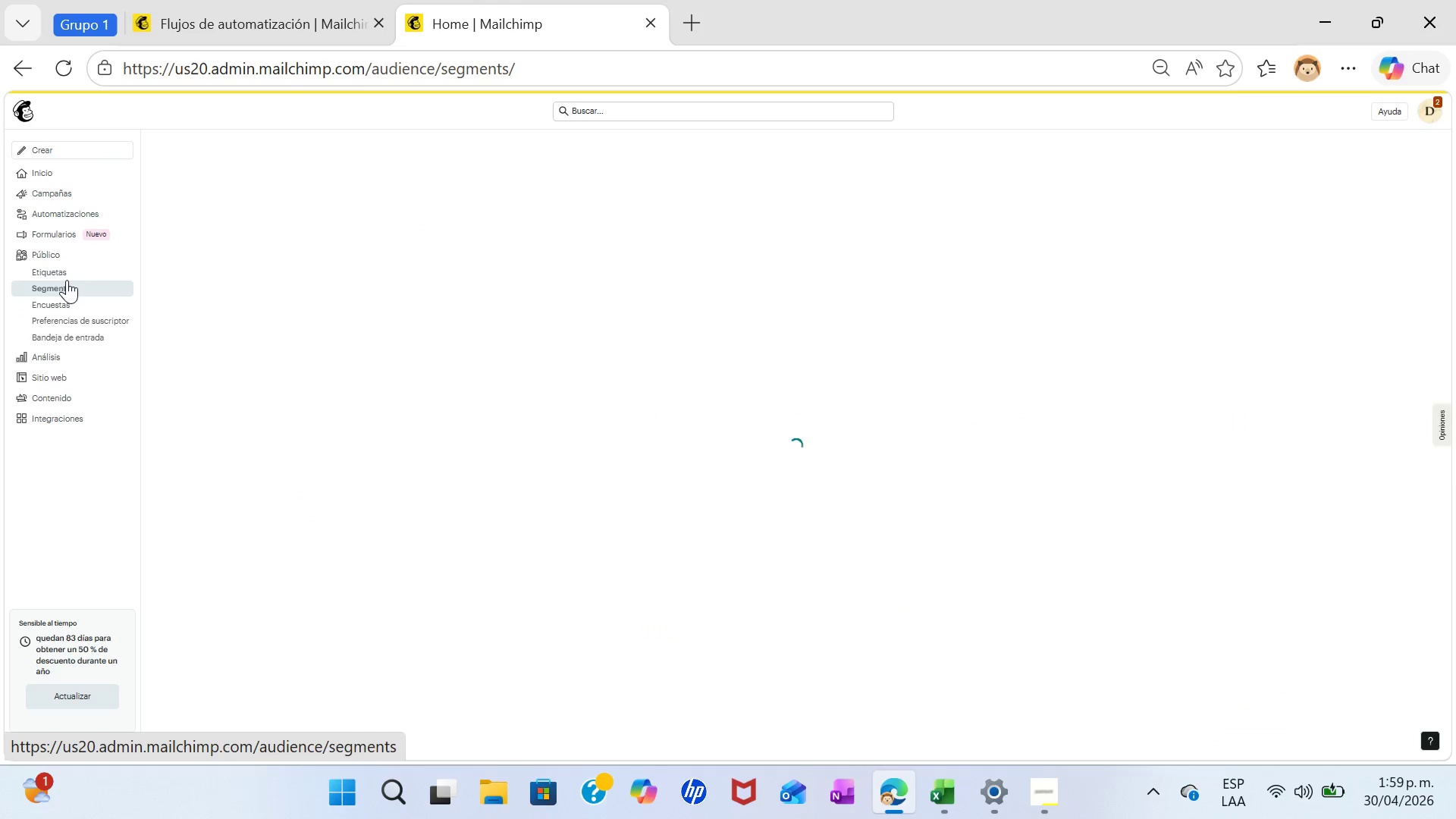 
left_click([1398, 151])
 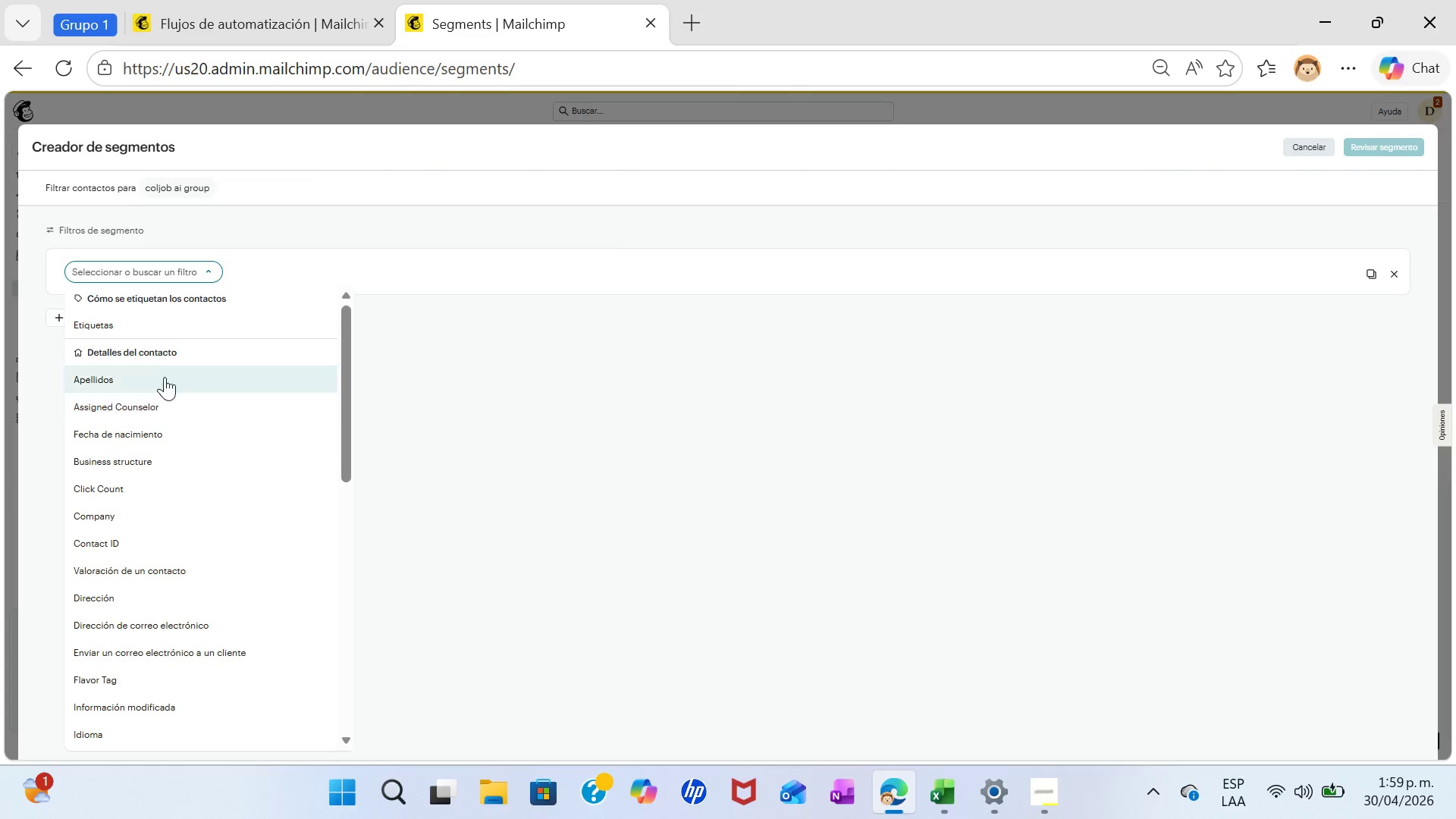 
left_click([158, 337])
 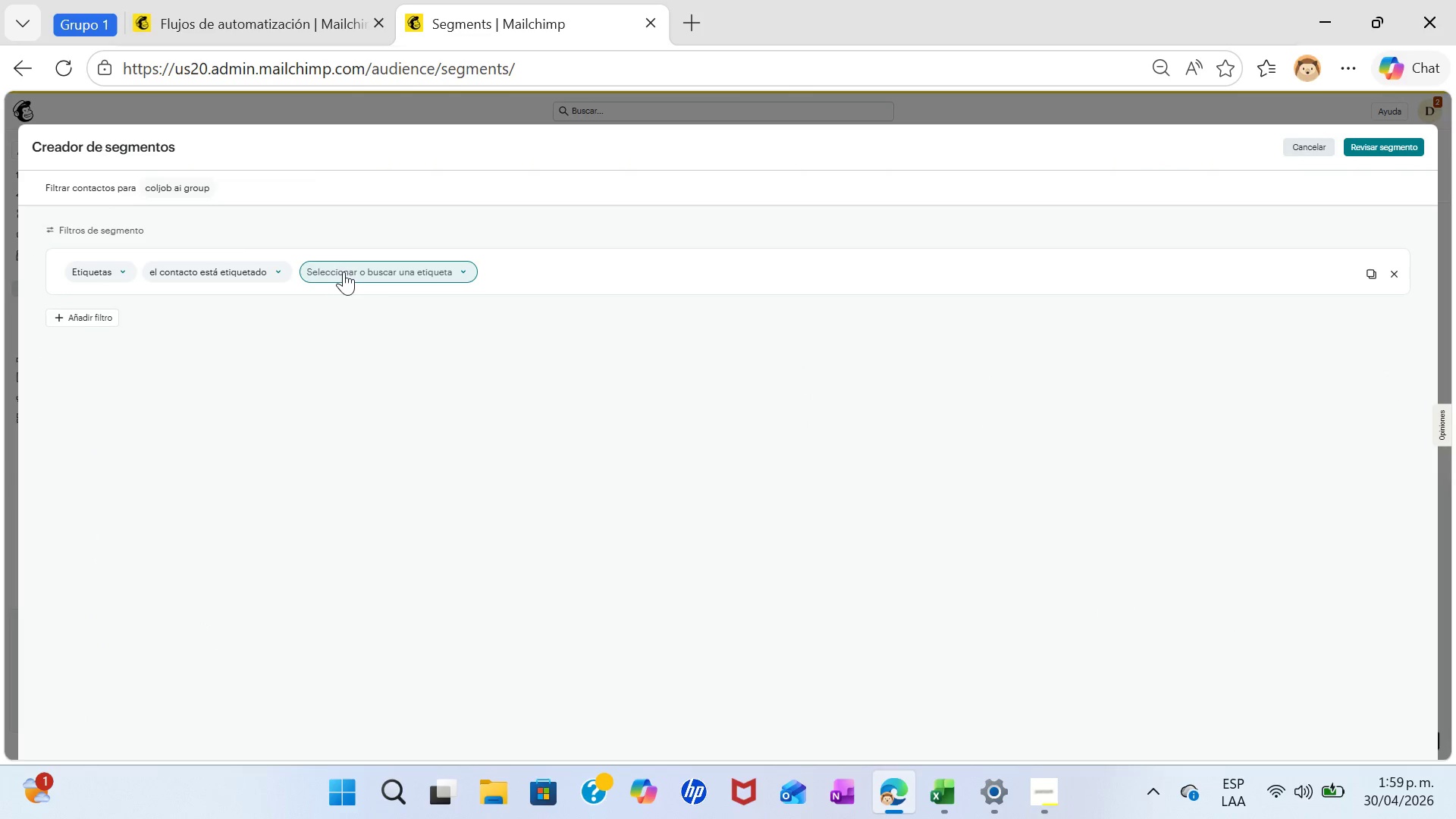 
left_click([350, 271])
 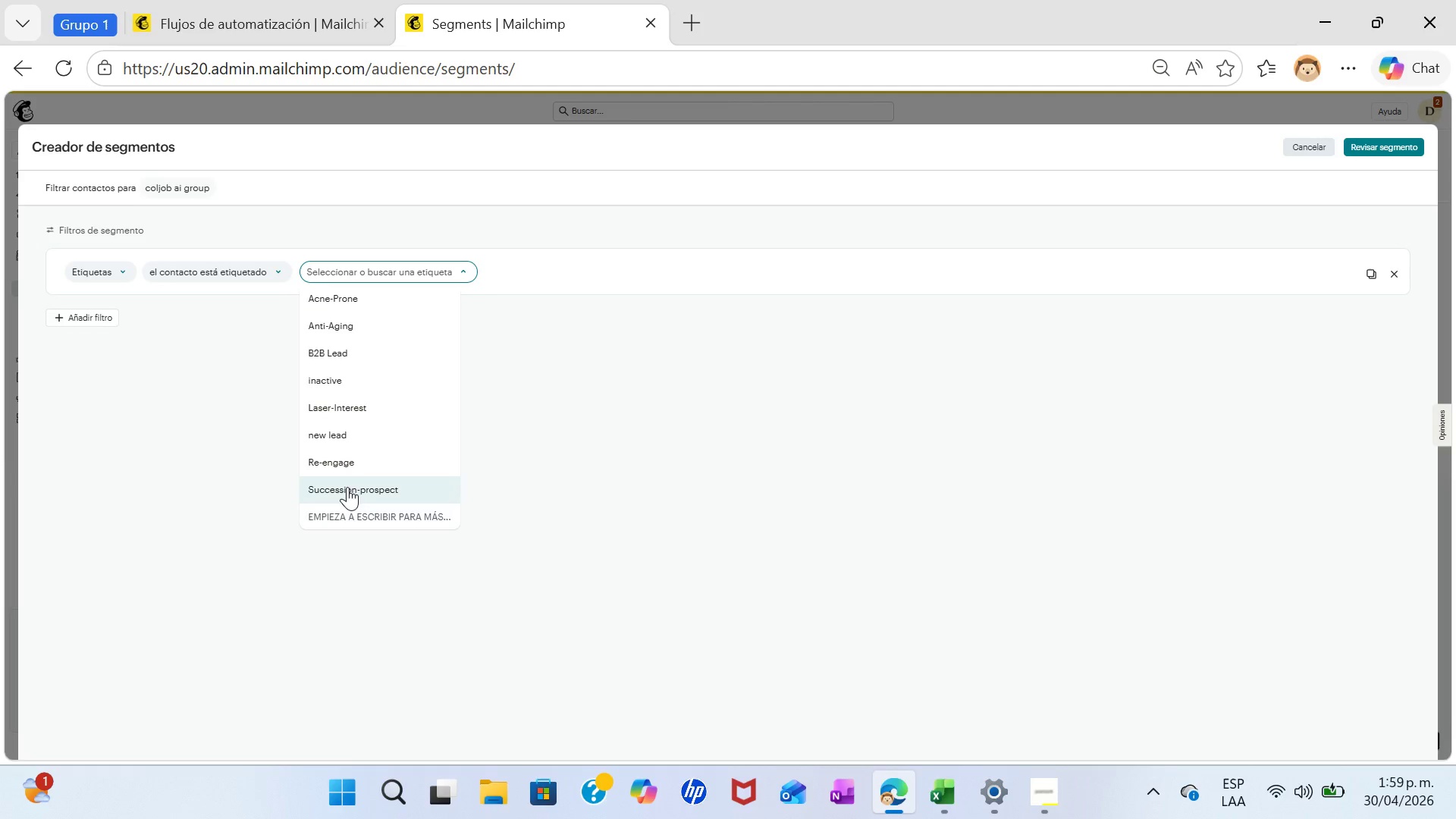 
left_click([346, 485])
 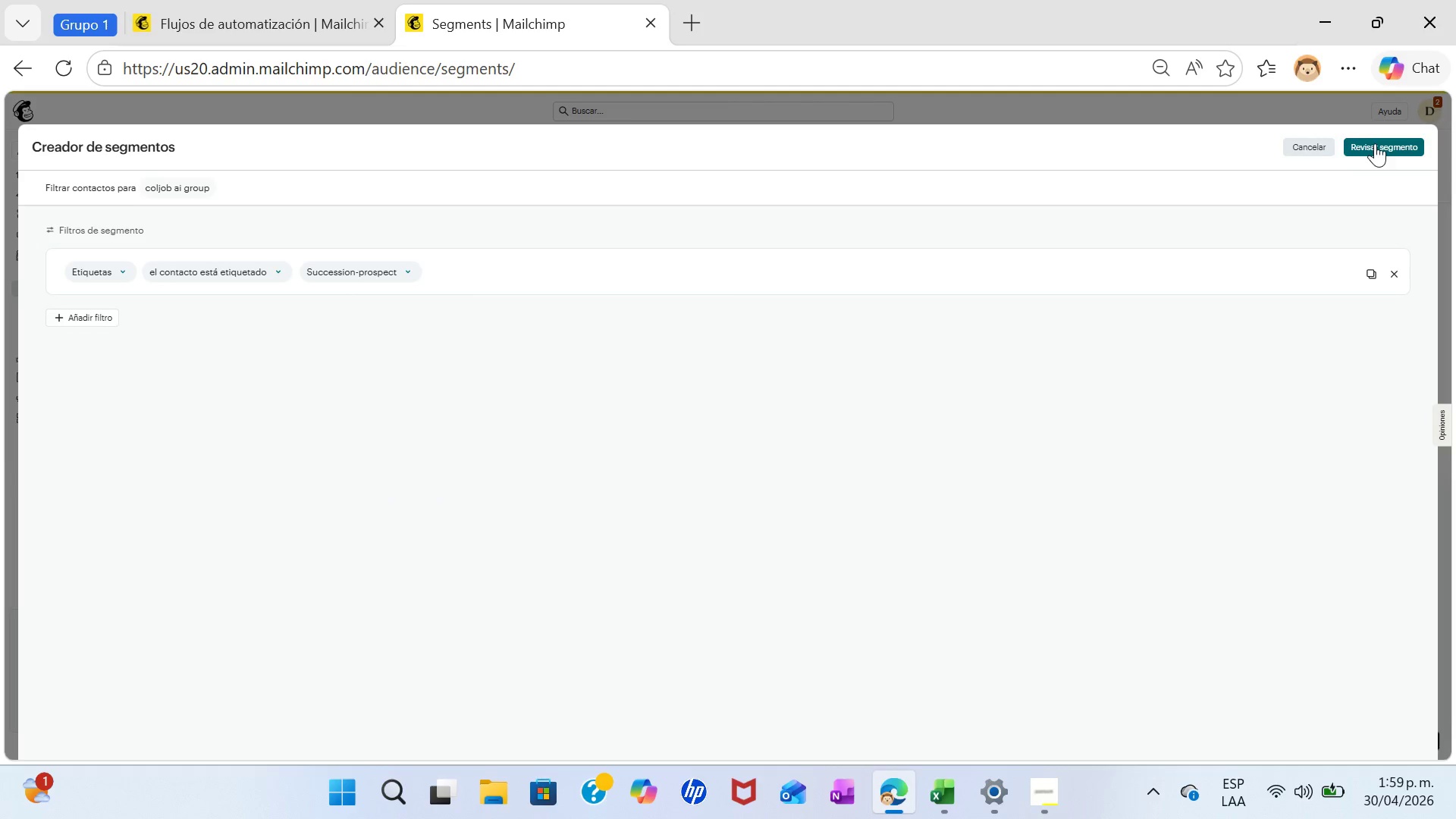 
left_click([1375, 143])
 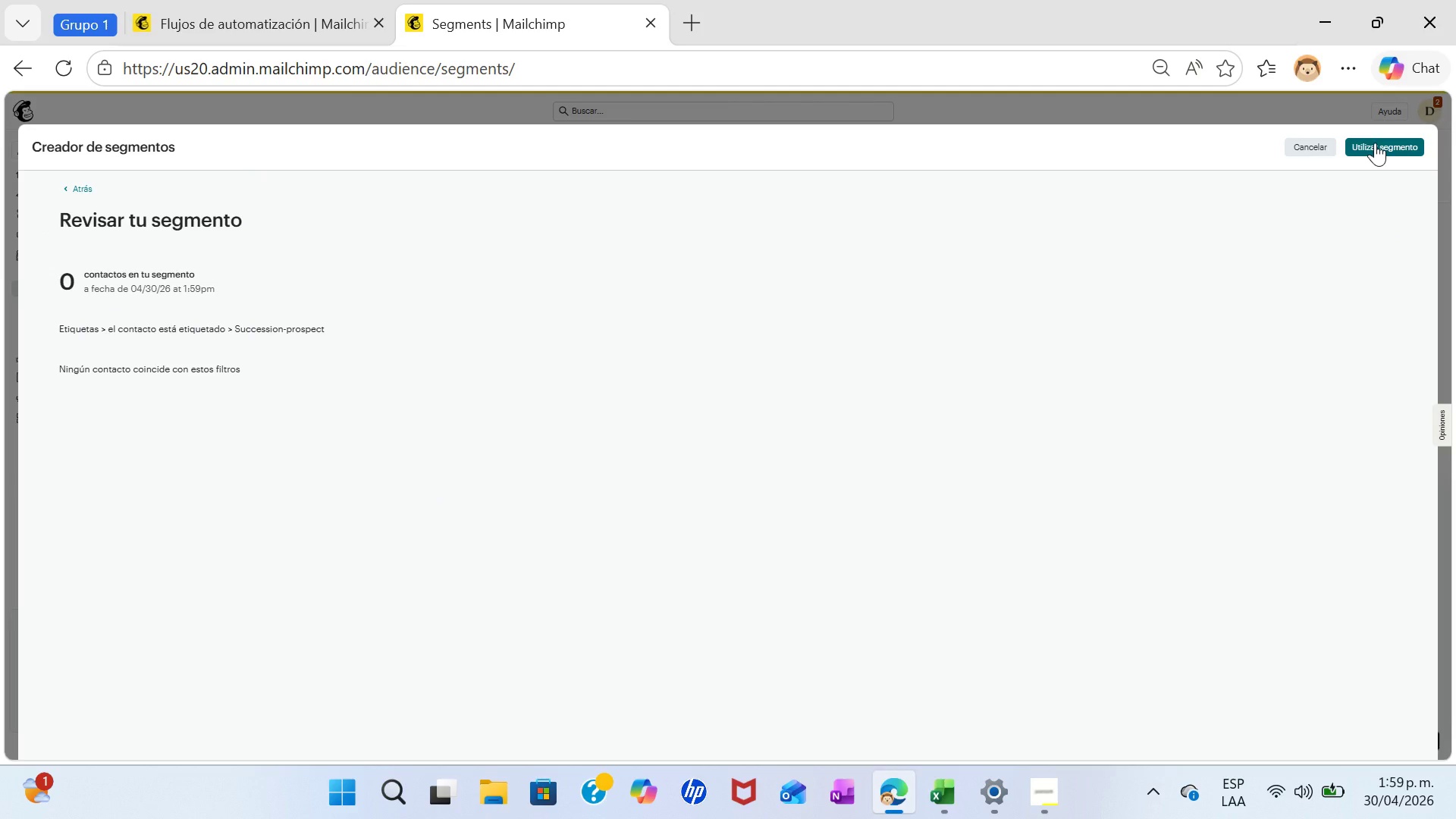 
left_click([1375, 143])
 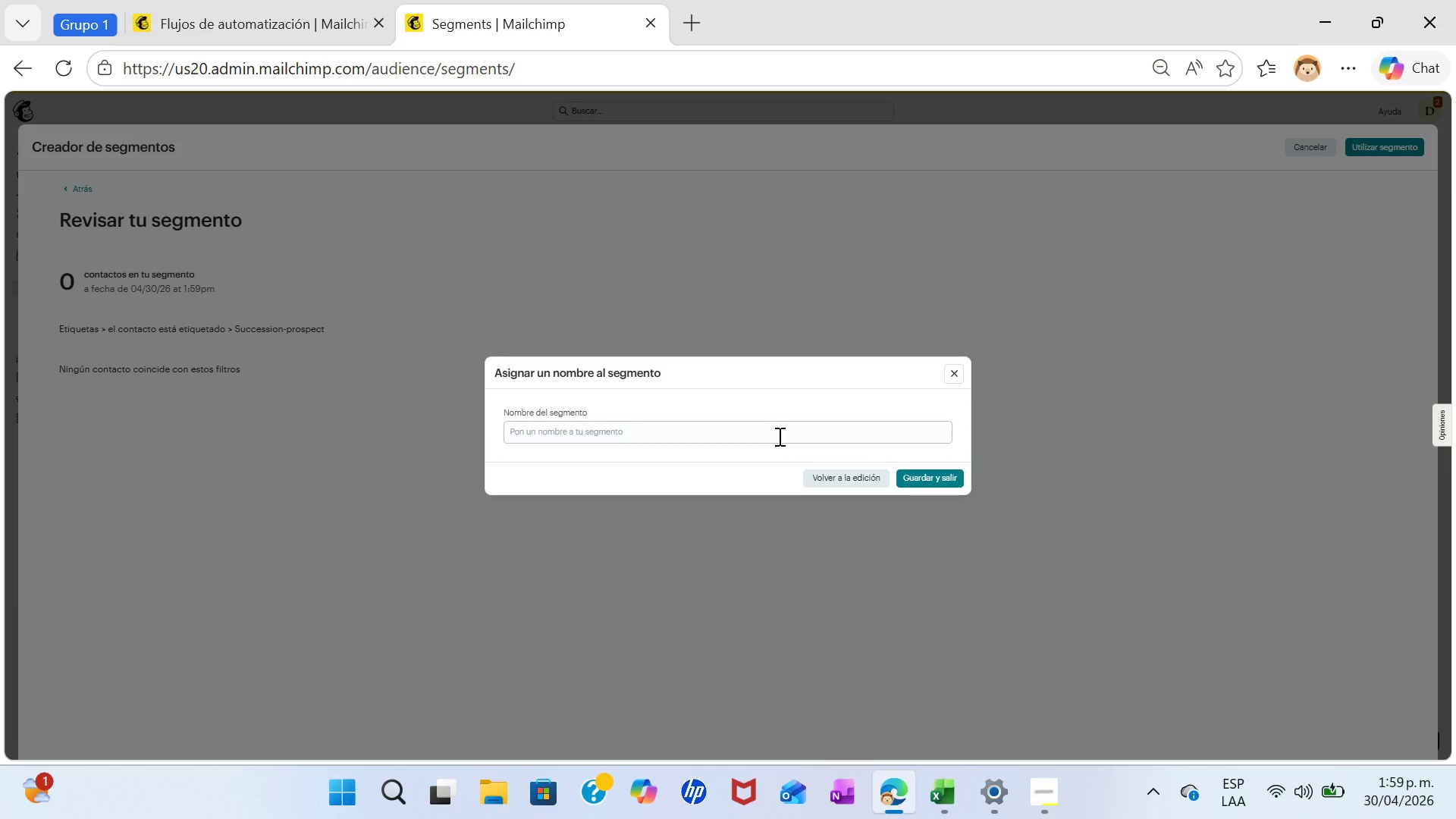 
left_click([776, 434])
 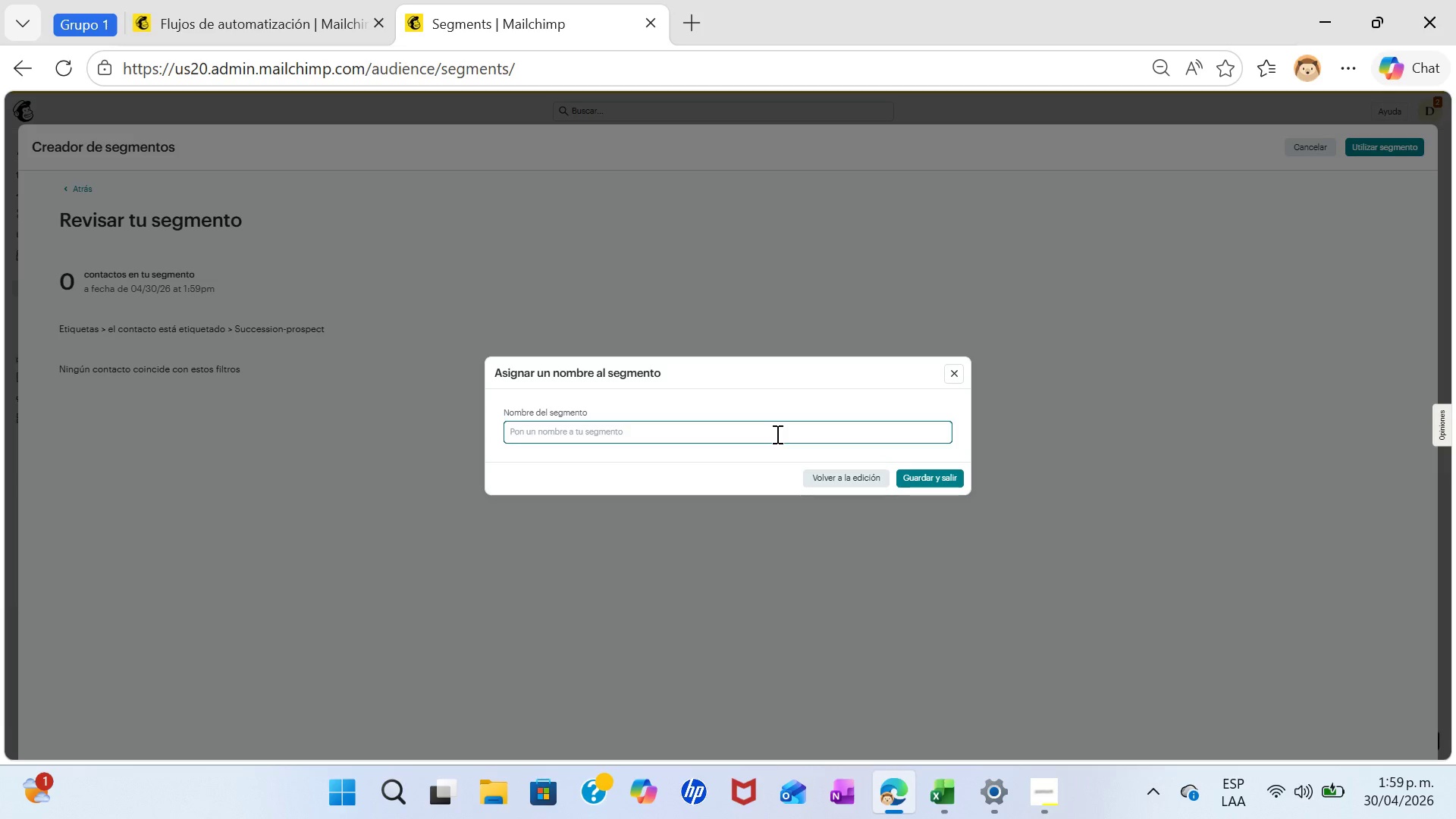 
wait(6.53)
 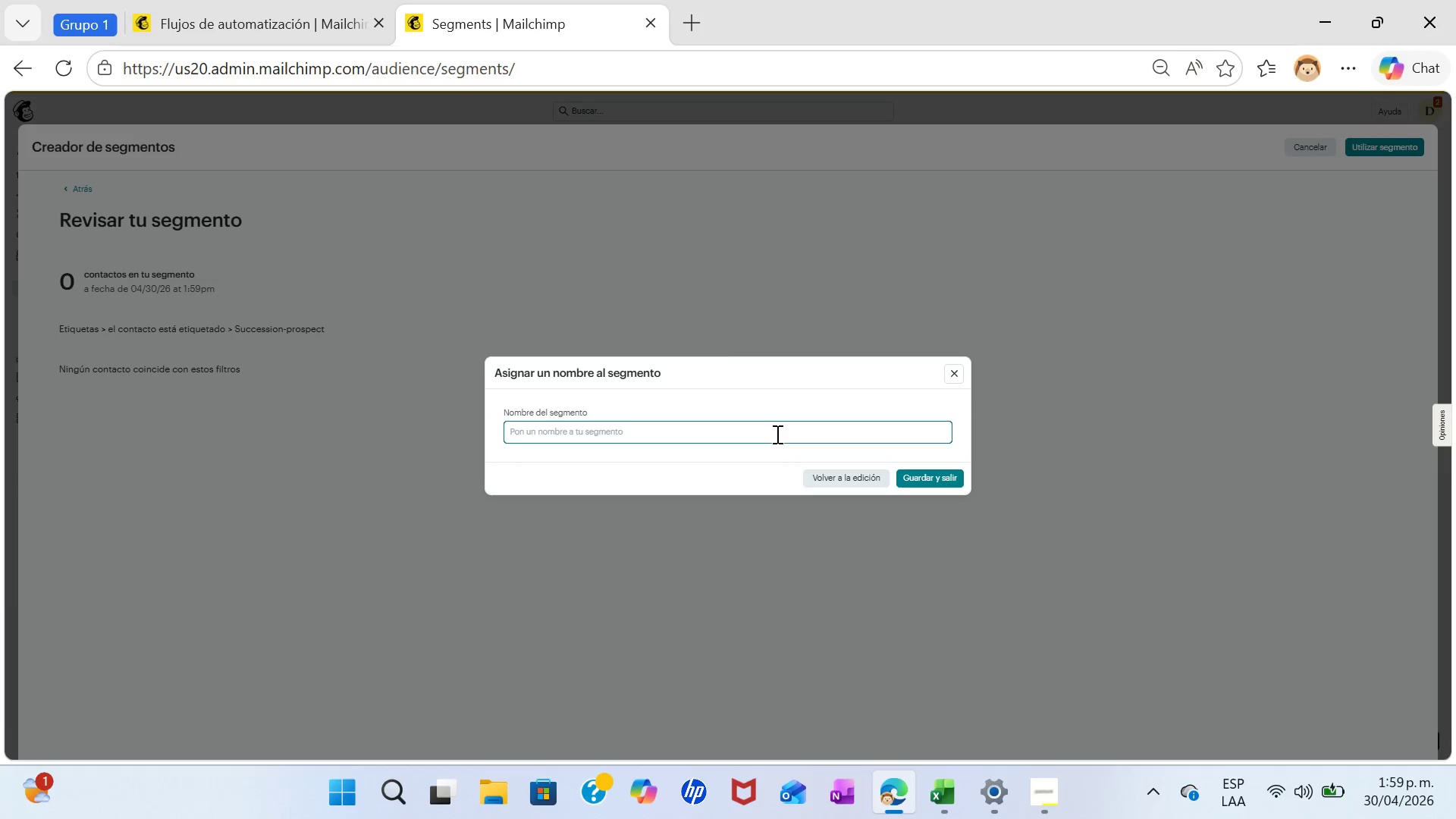 
type(High-Intent)
 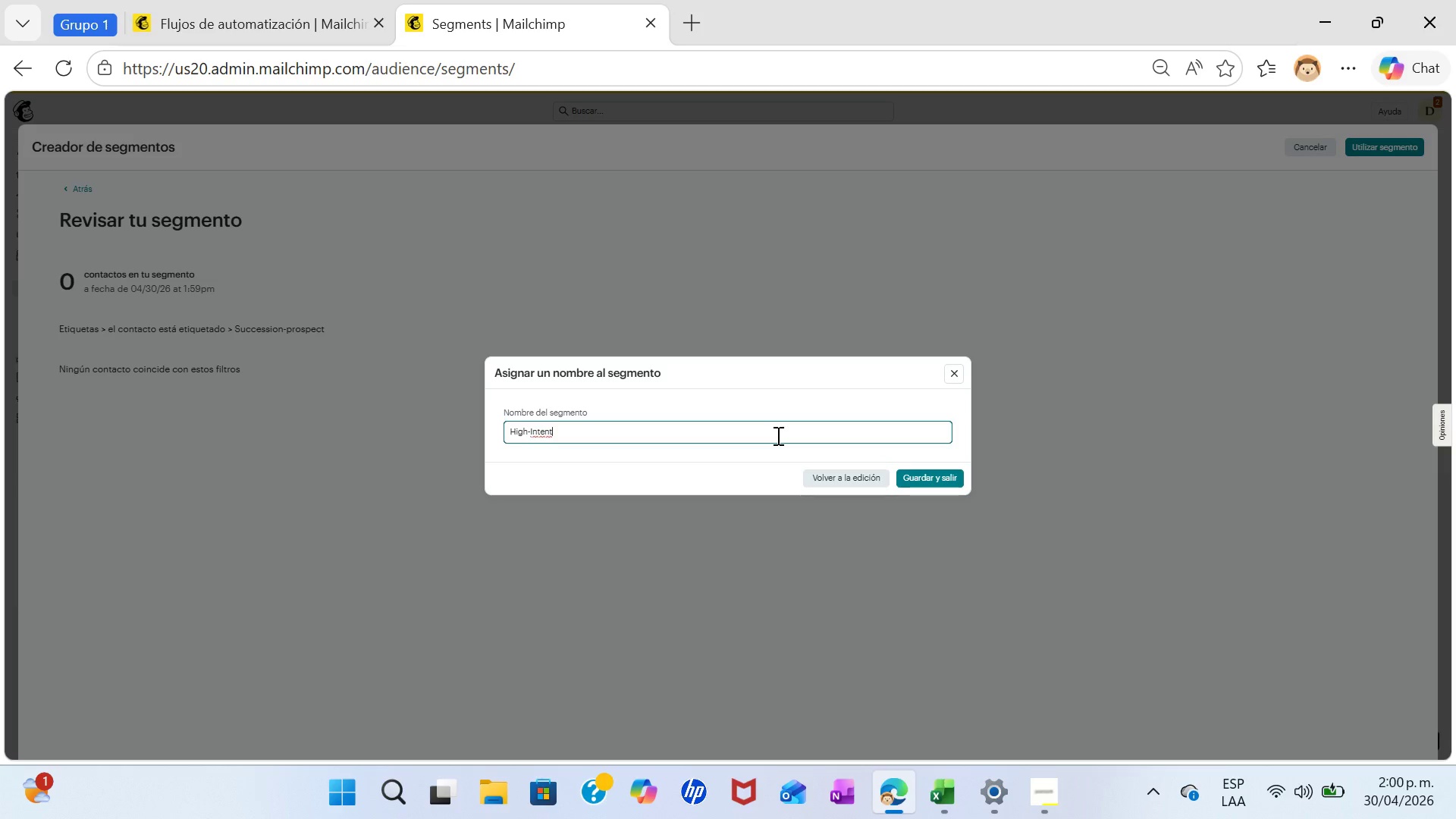 
wait(5.53)
 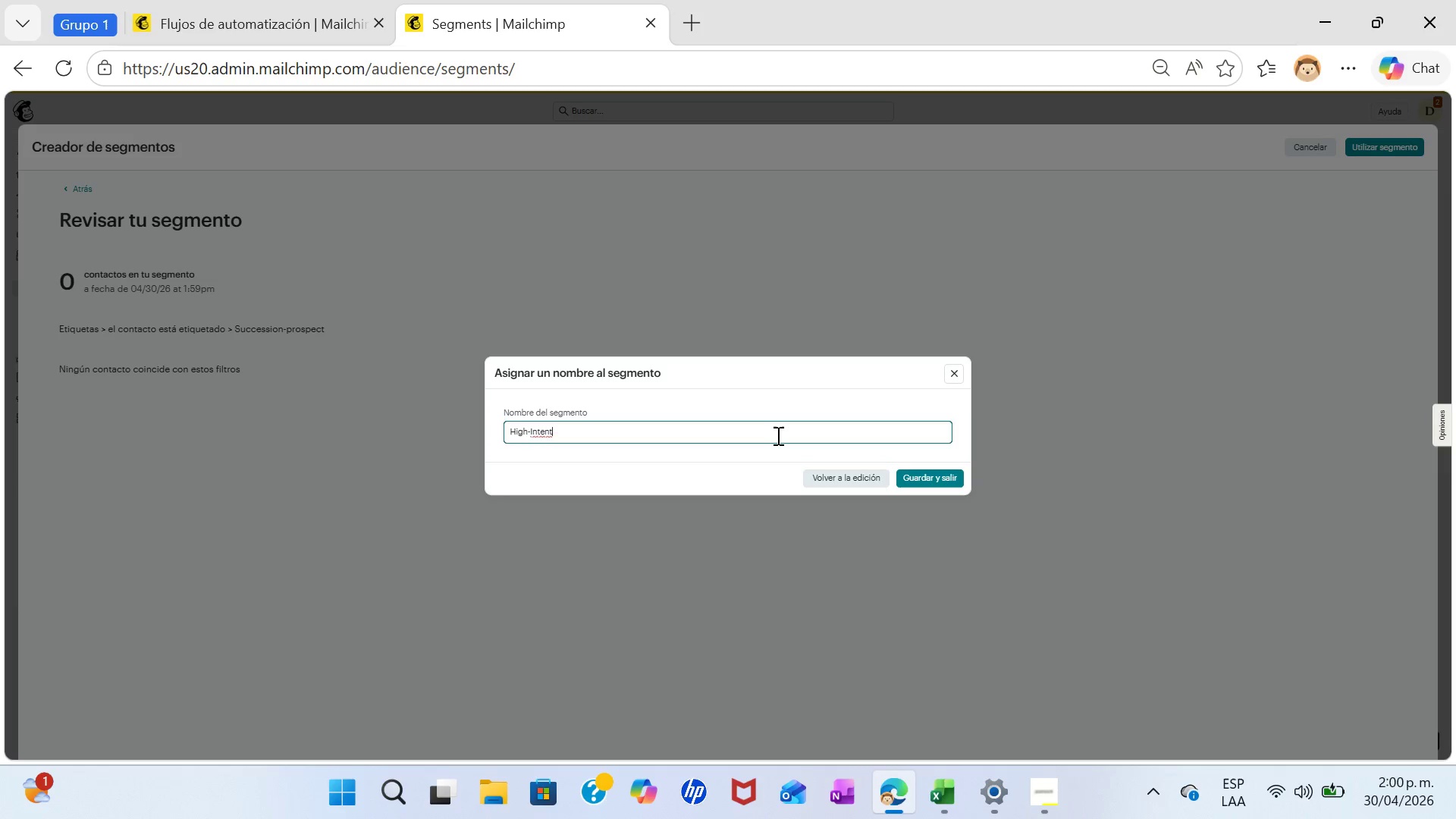 
left_click([949, 475])
 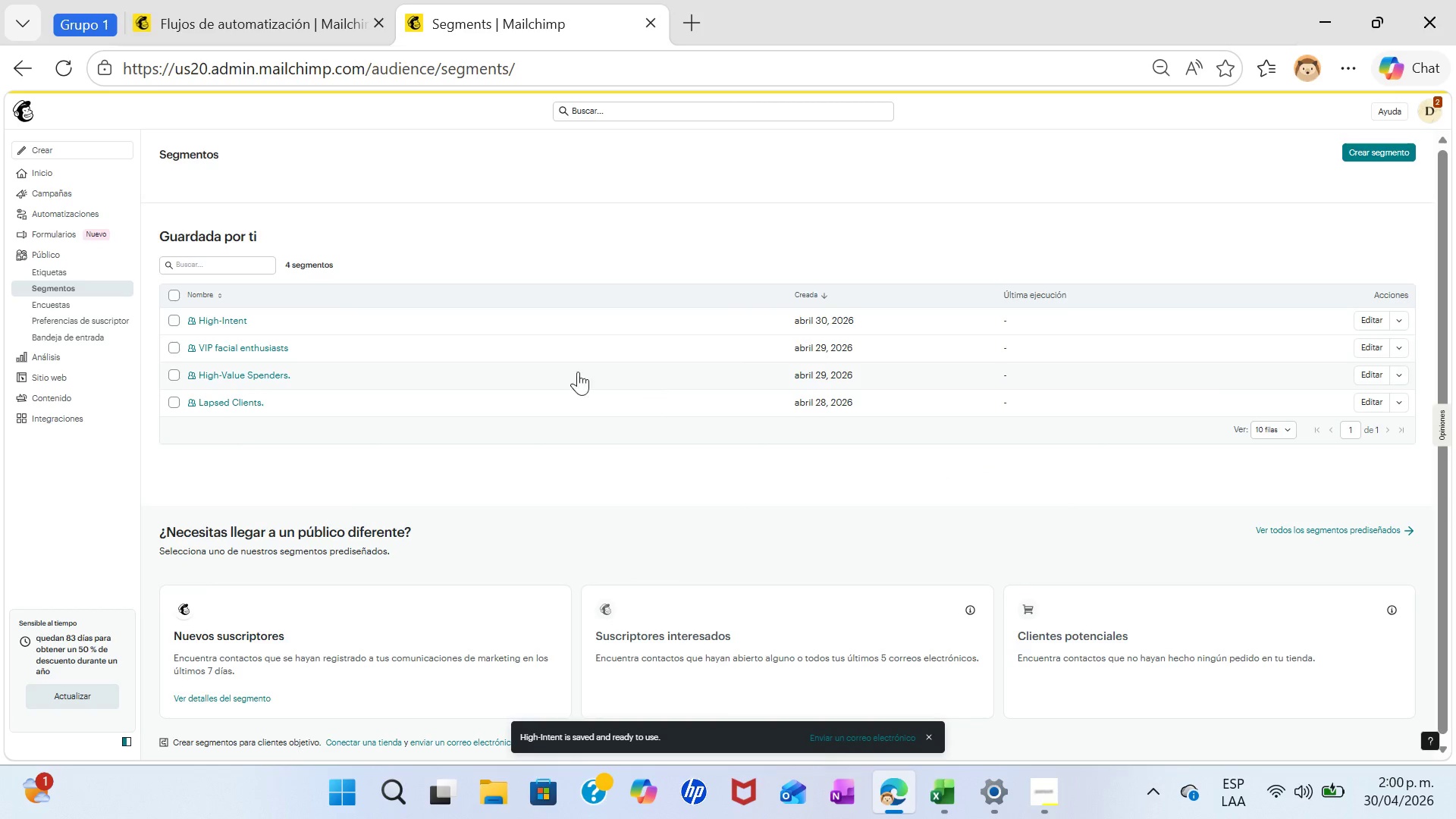 
double_click([380, 314])
 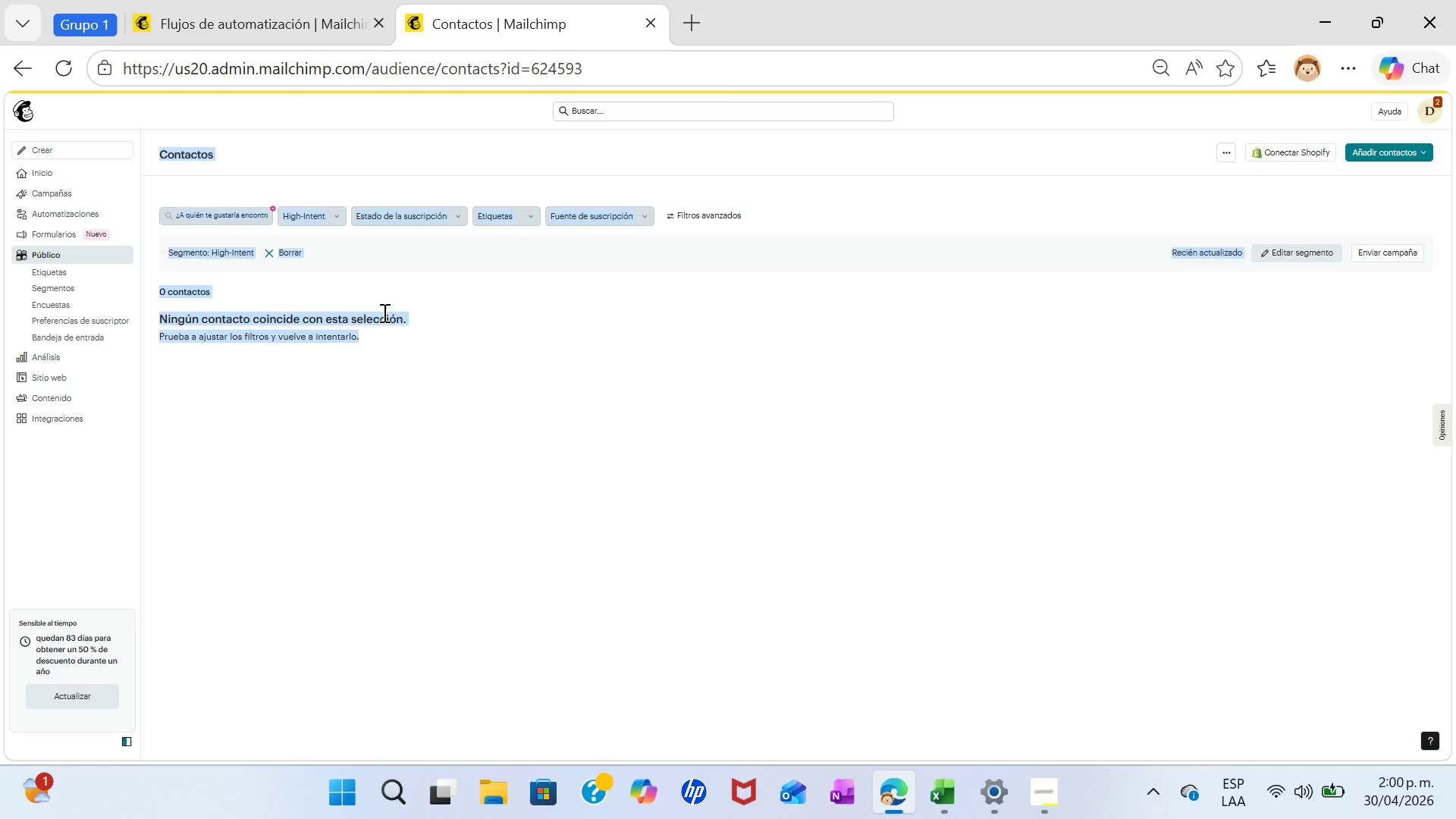 
left_click([516, 405])
 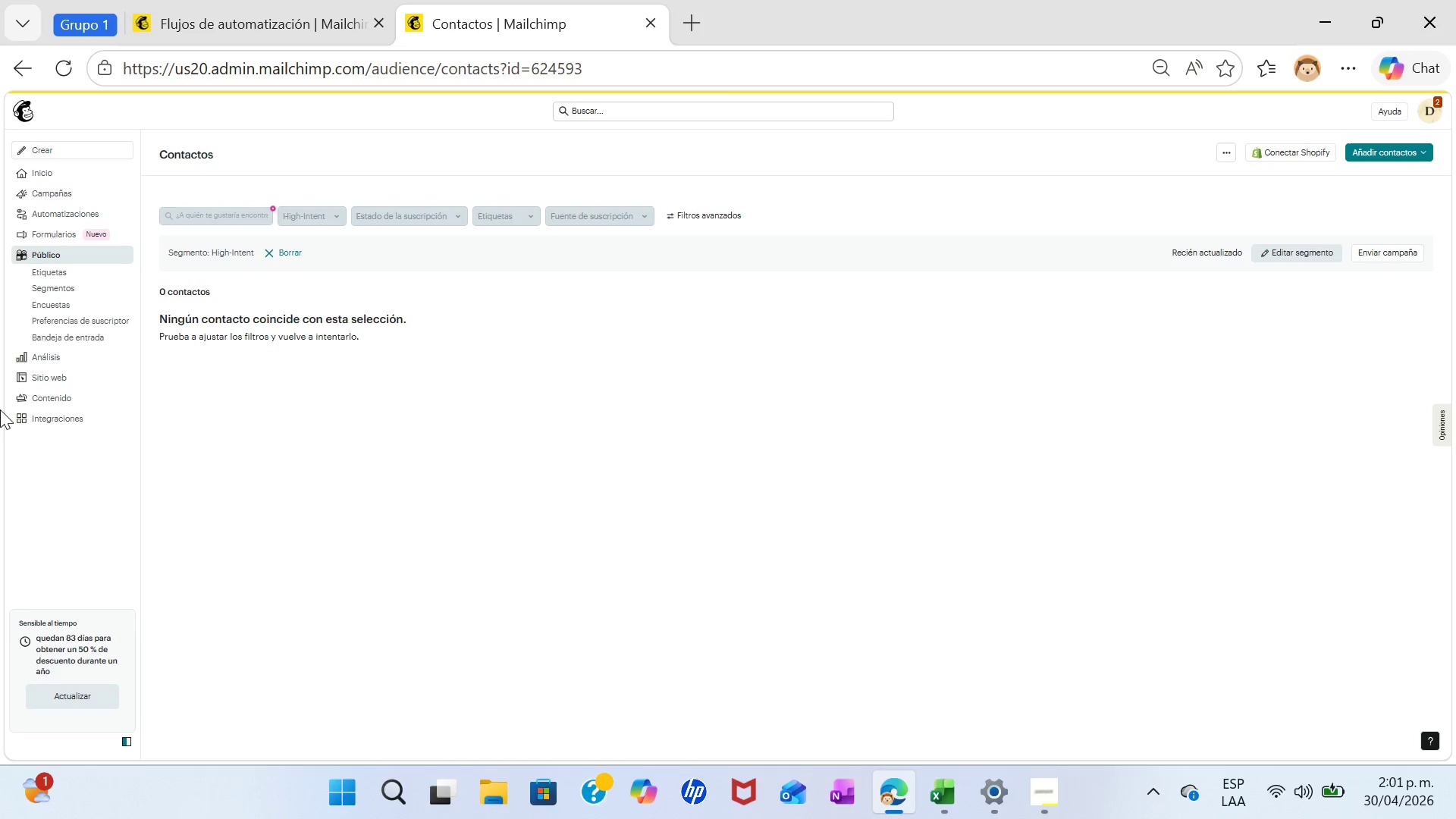 
wait(83.56)
 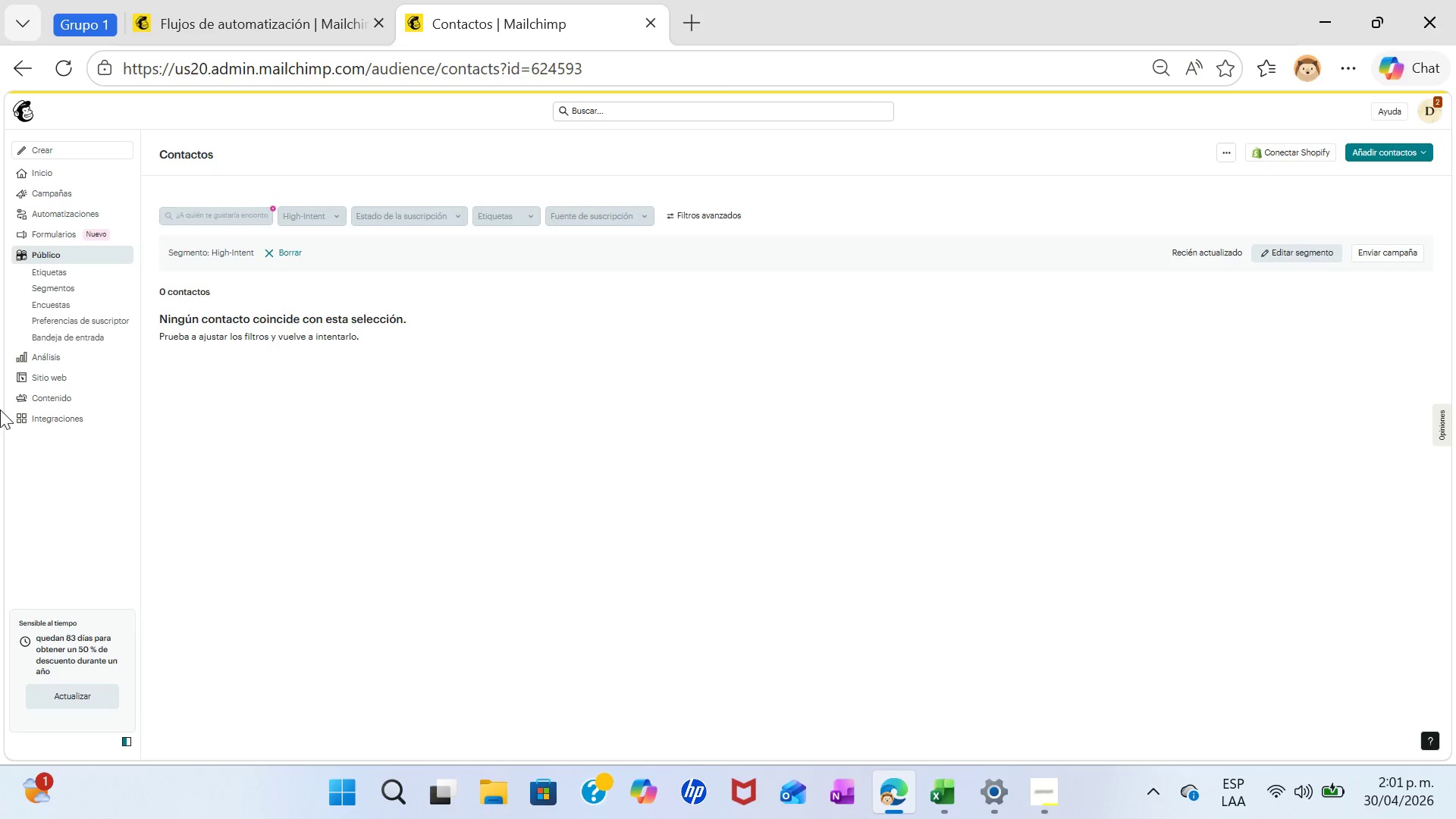 
key(PrintScreen)
 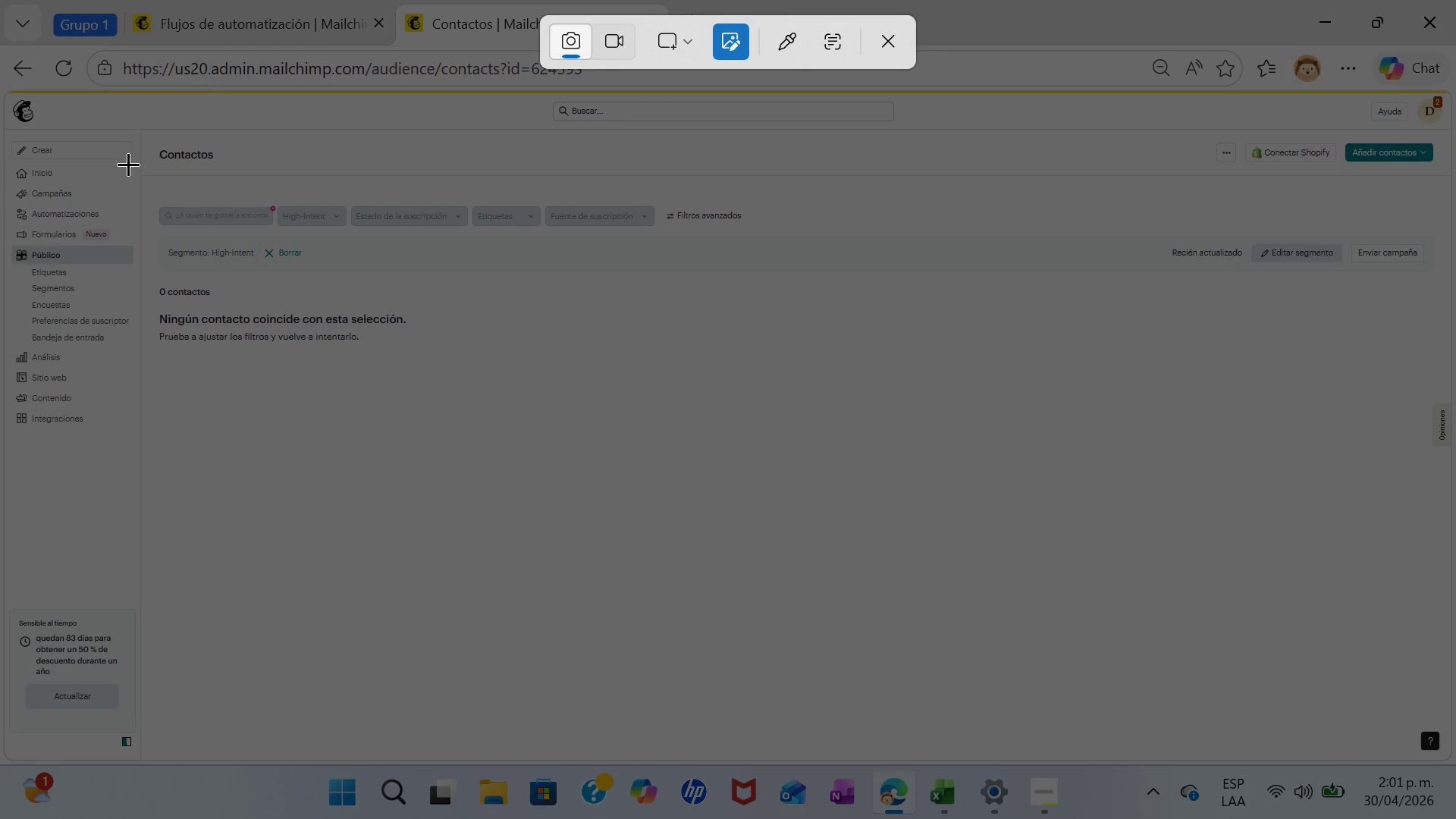 
left_click_drag(start_coordinate=[140, 132], to_coordinate=[1452, 703])
 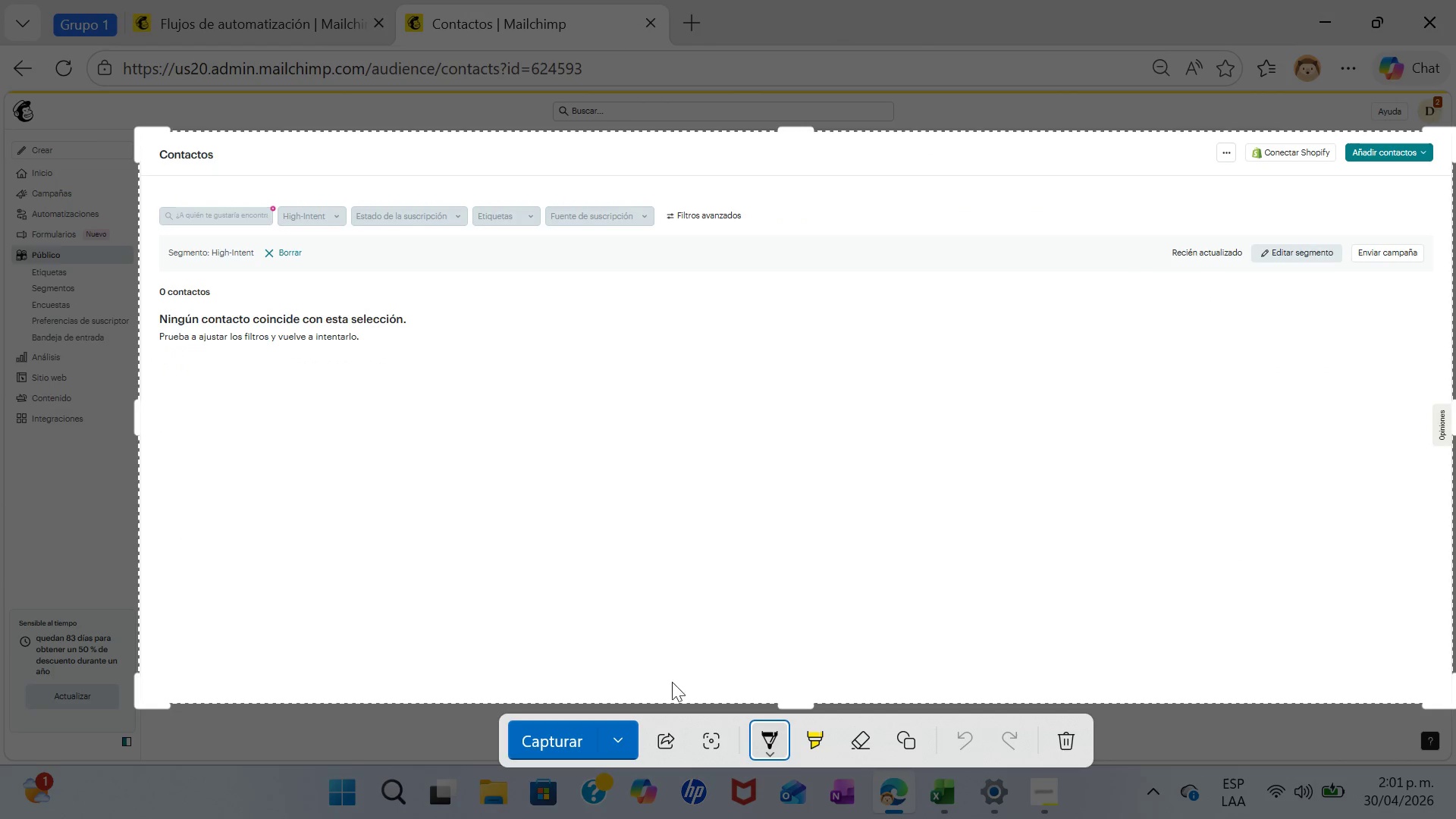 
left_click([615, 735])
 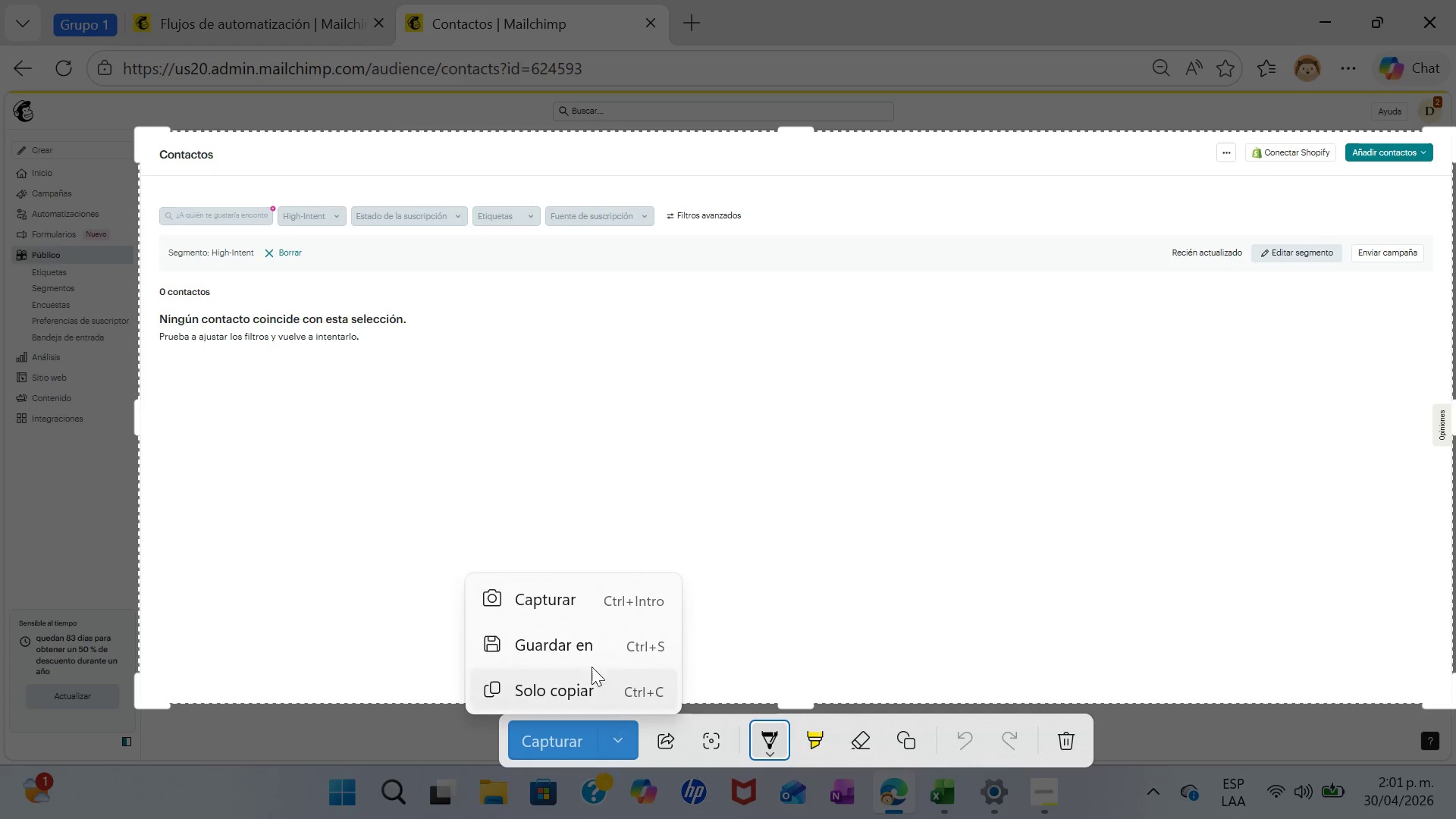 
left_click([573, 640])
 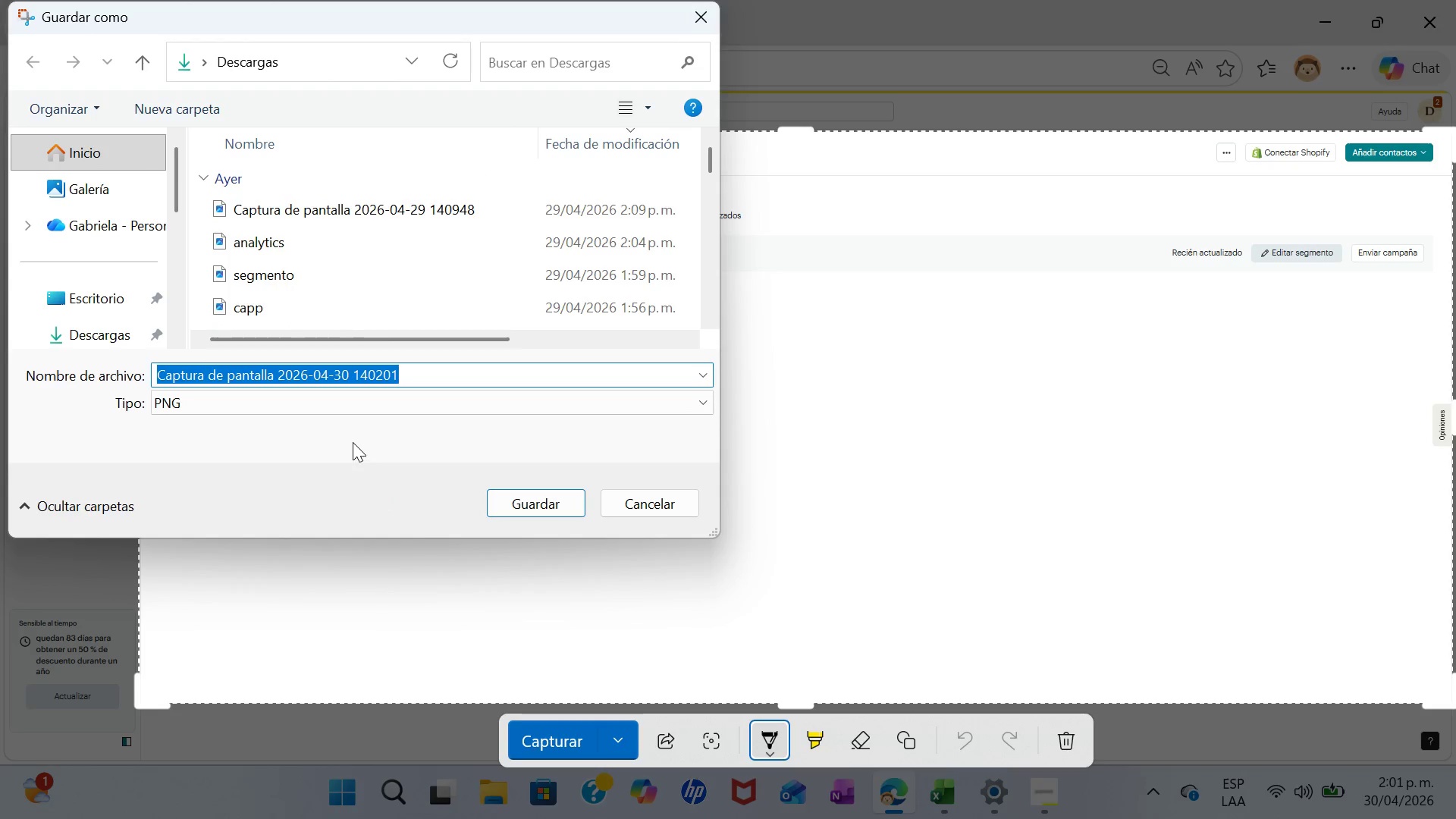 
key(Backspace)
type(segemmrnto)
 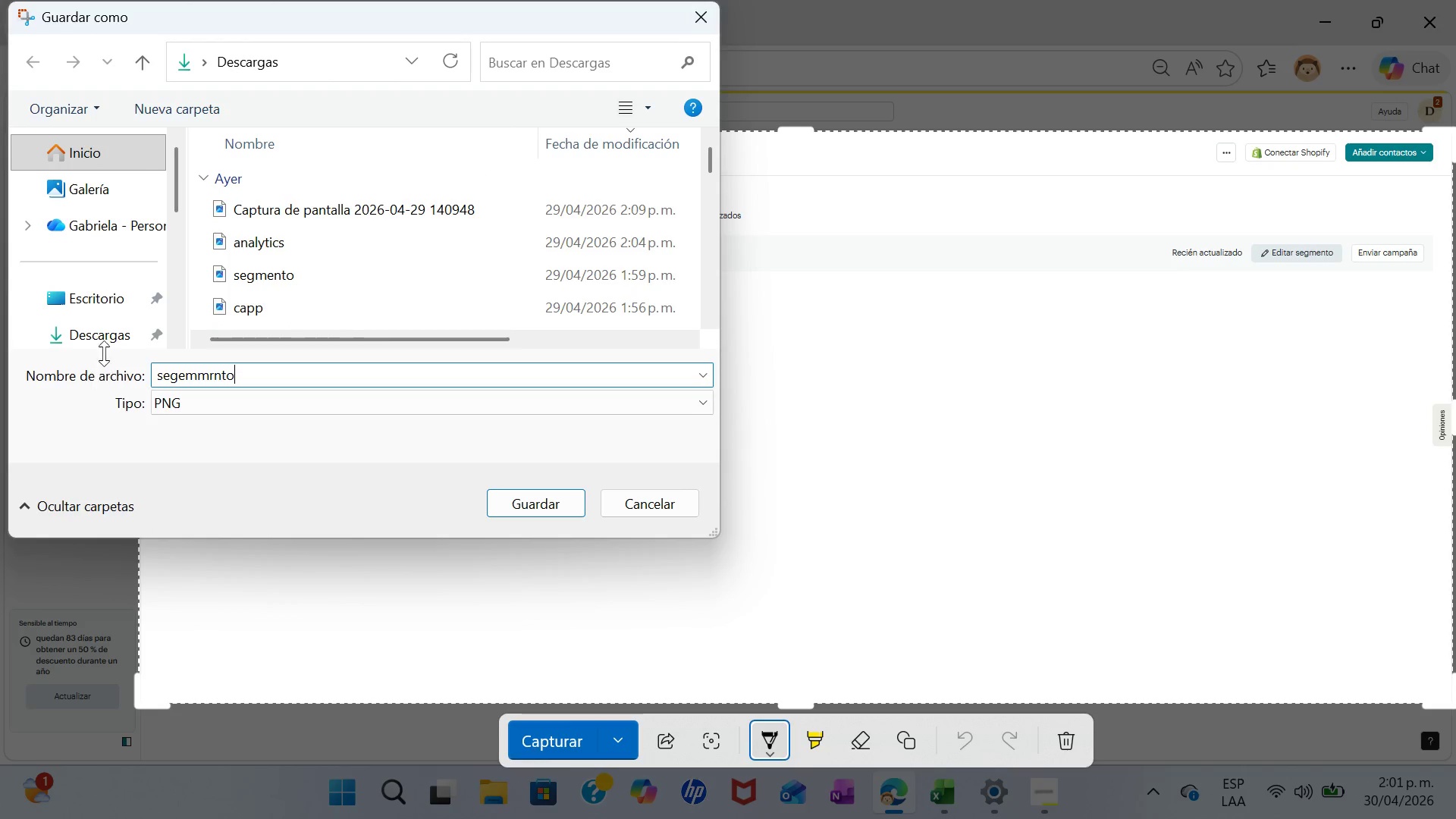 
left_click([108, 337])
 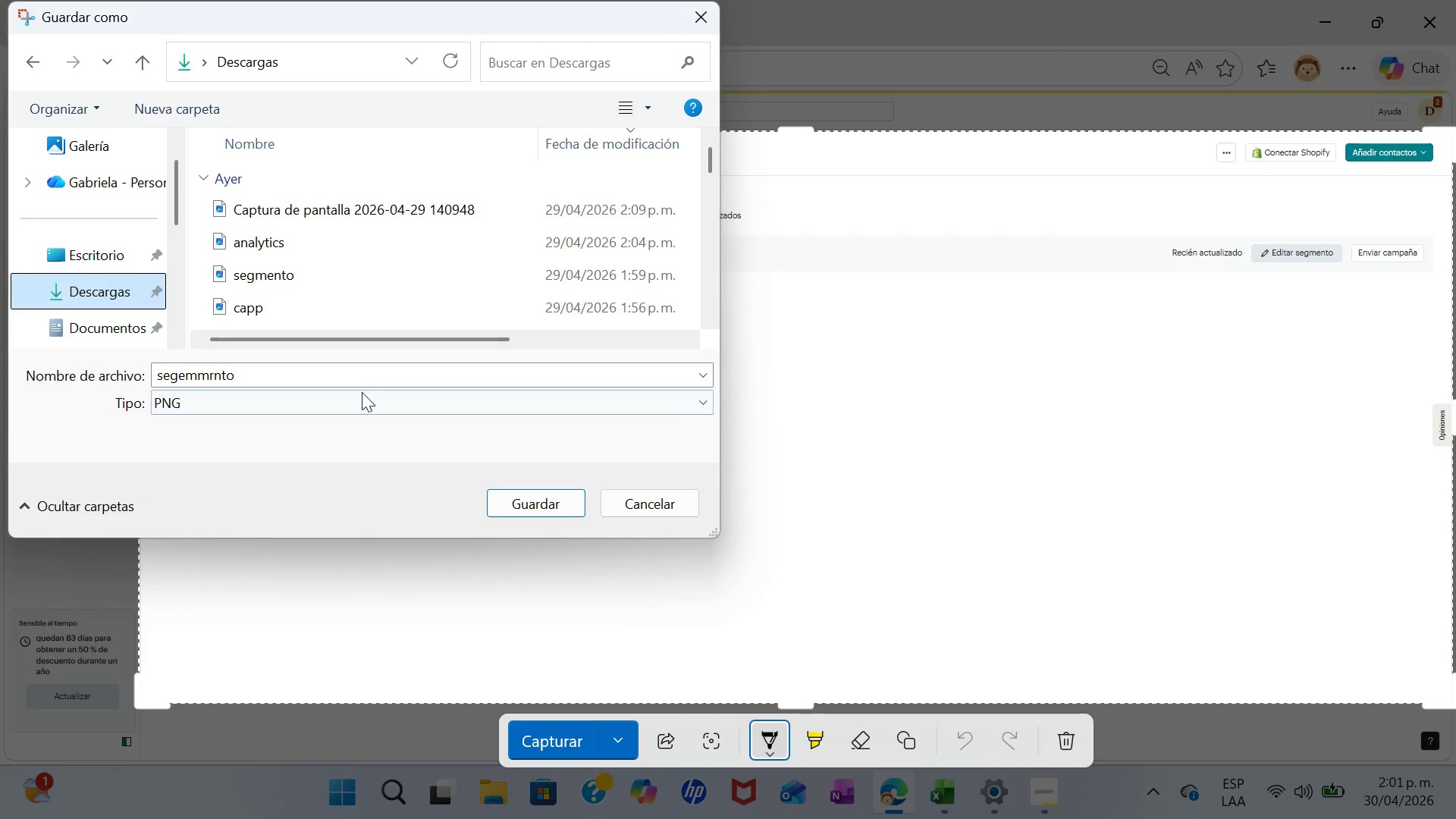 
left_click([350, 386])
 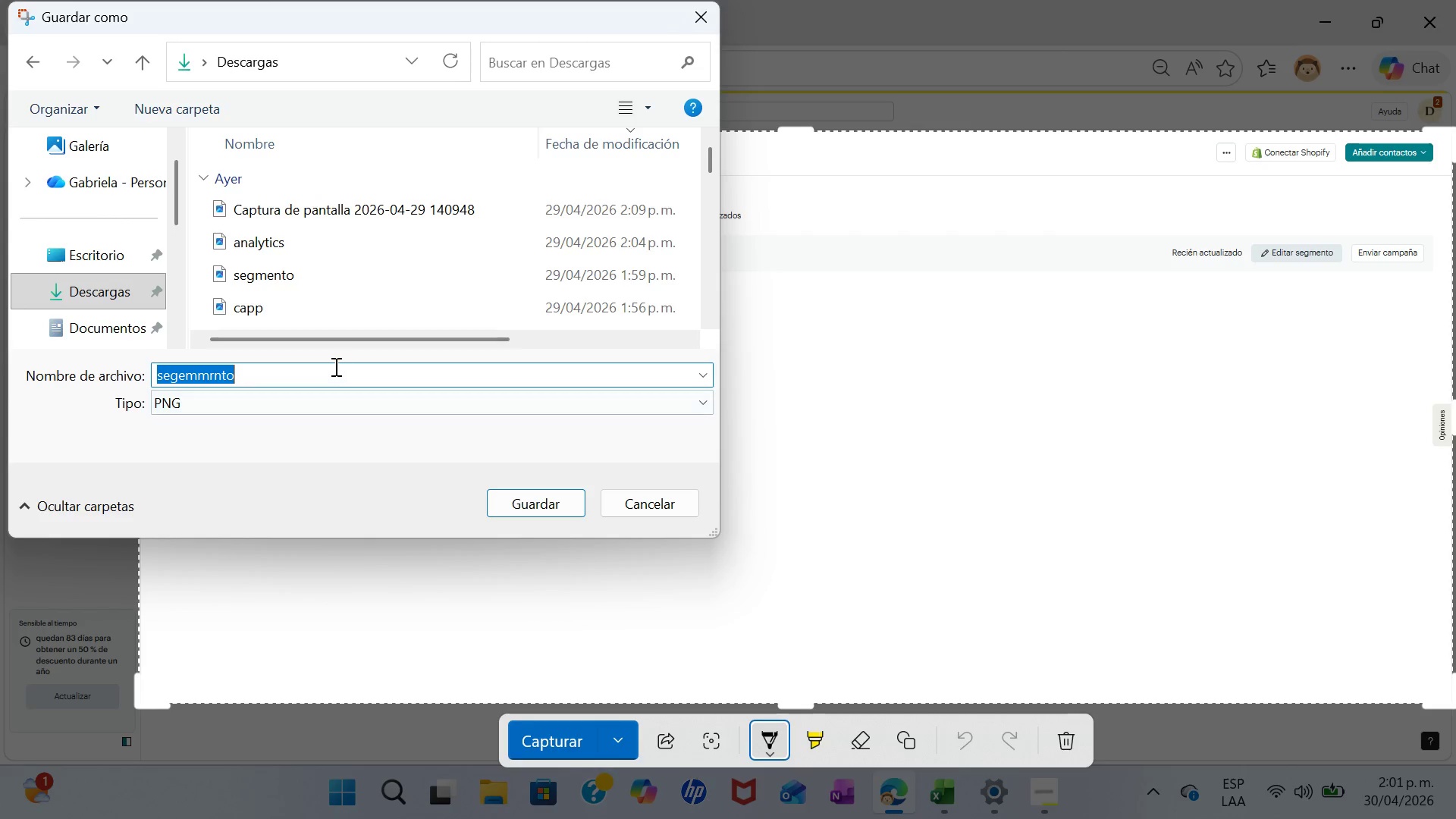 
left_click([332, 366])
 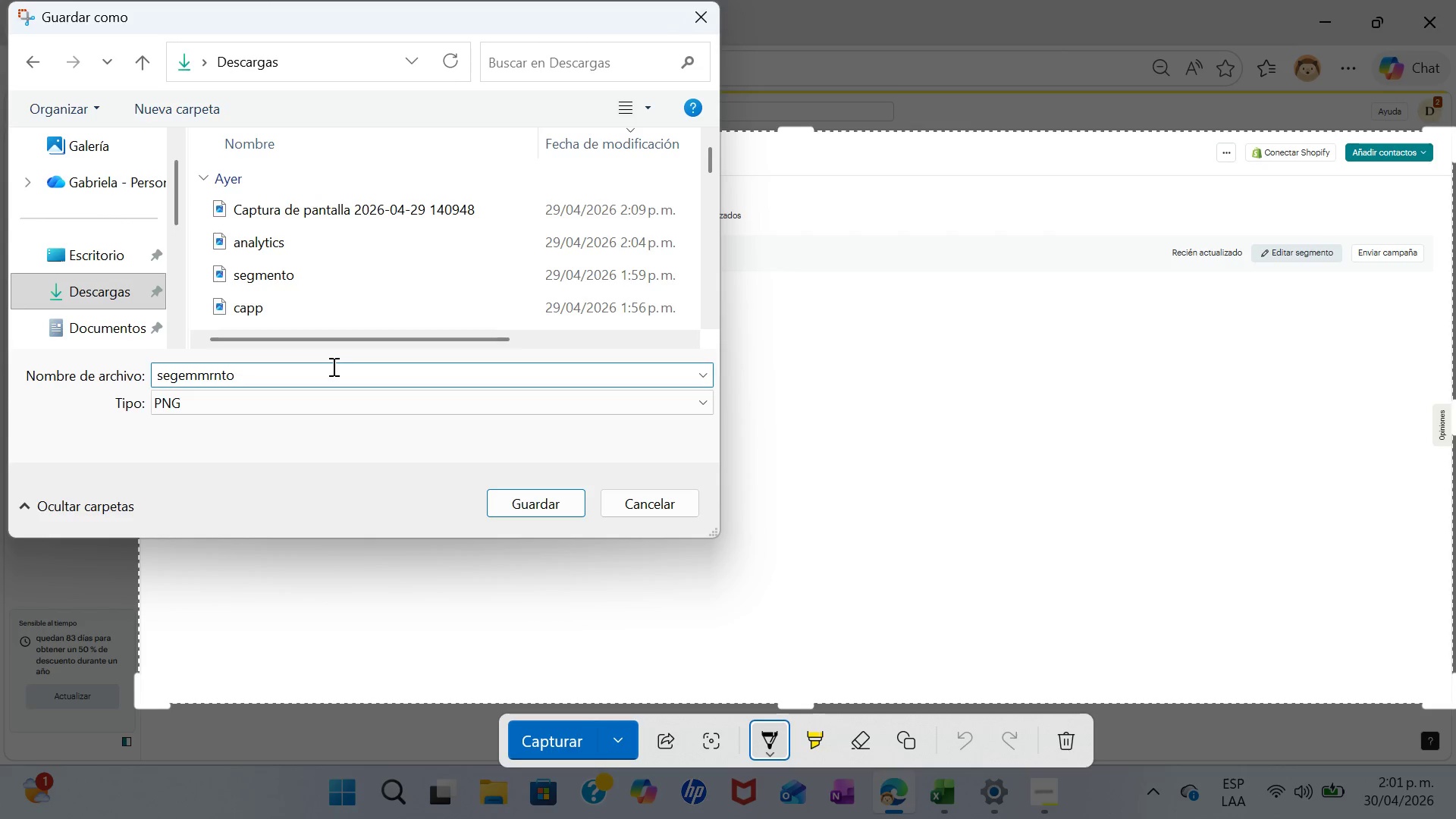 
key(Backspace)
key(Backspace)
key(Backspace)
key(Backspace)
key(Backspace)
type(entoo)
 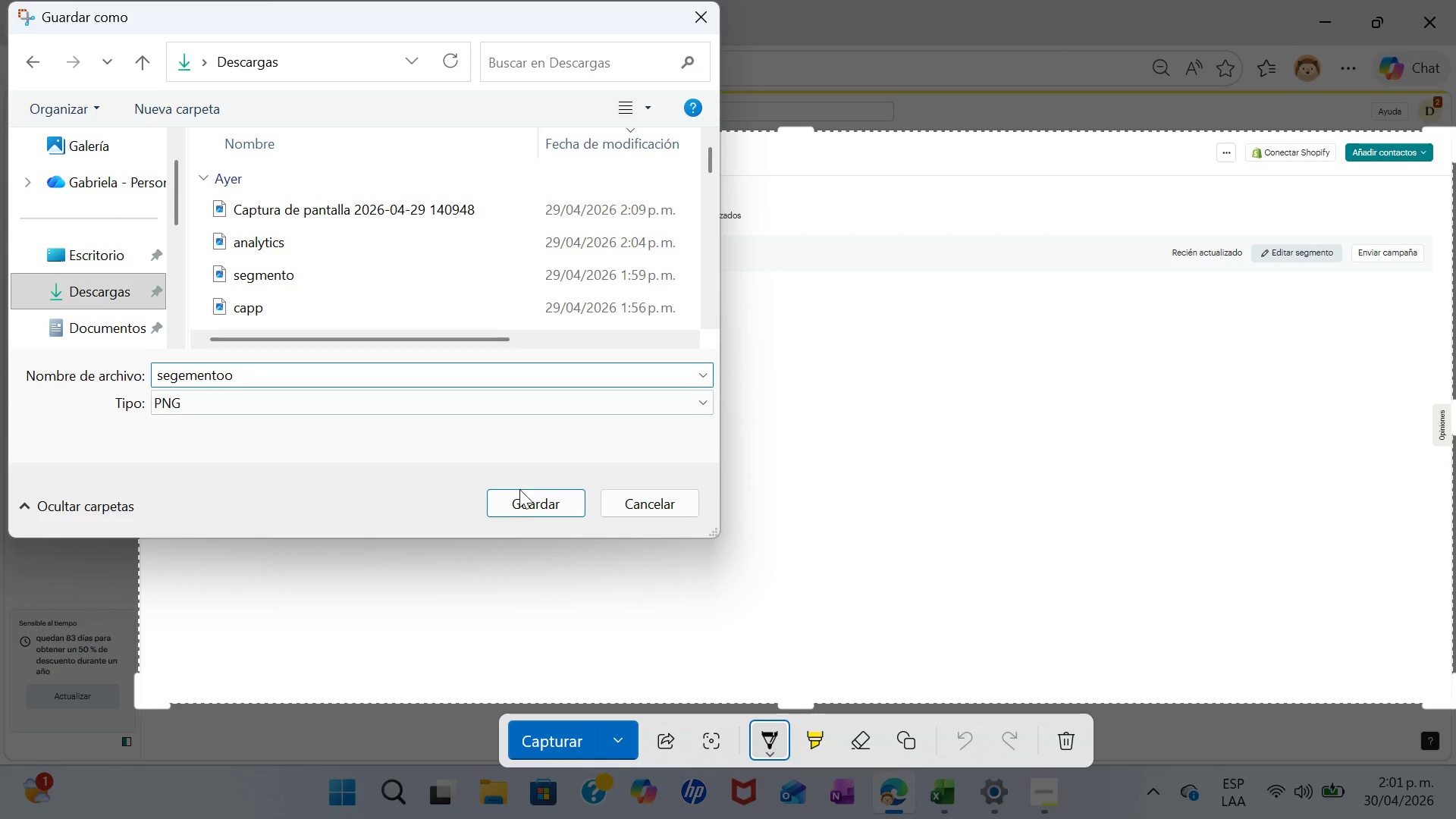 
left_click([523, 492])
 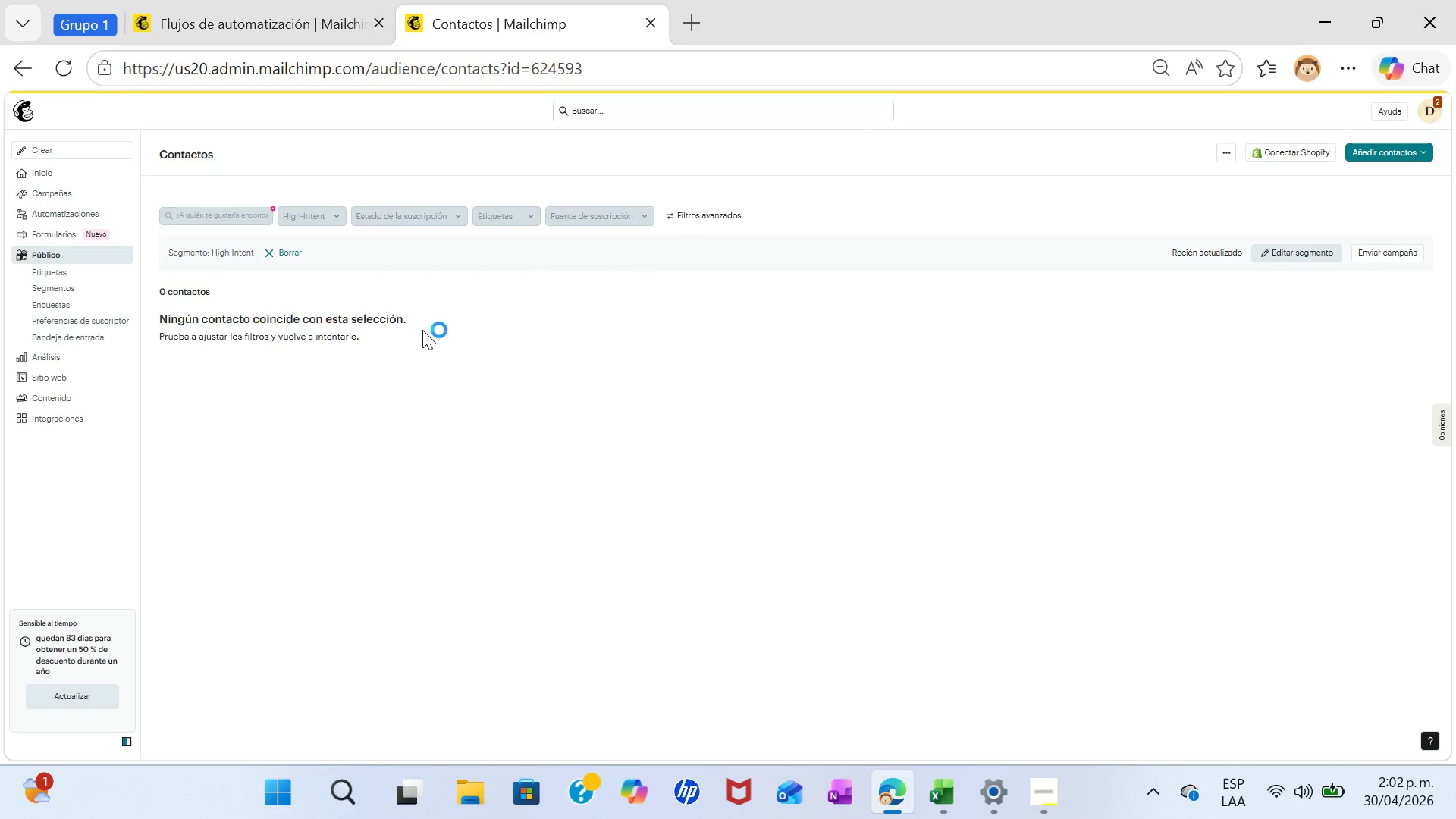 
left_click([239, 8])
 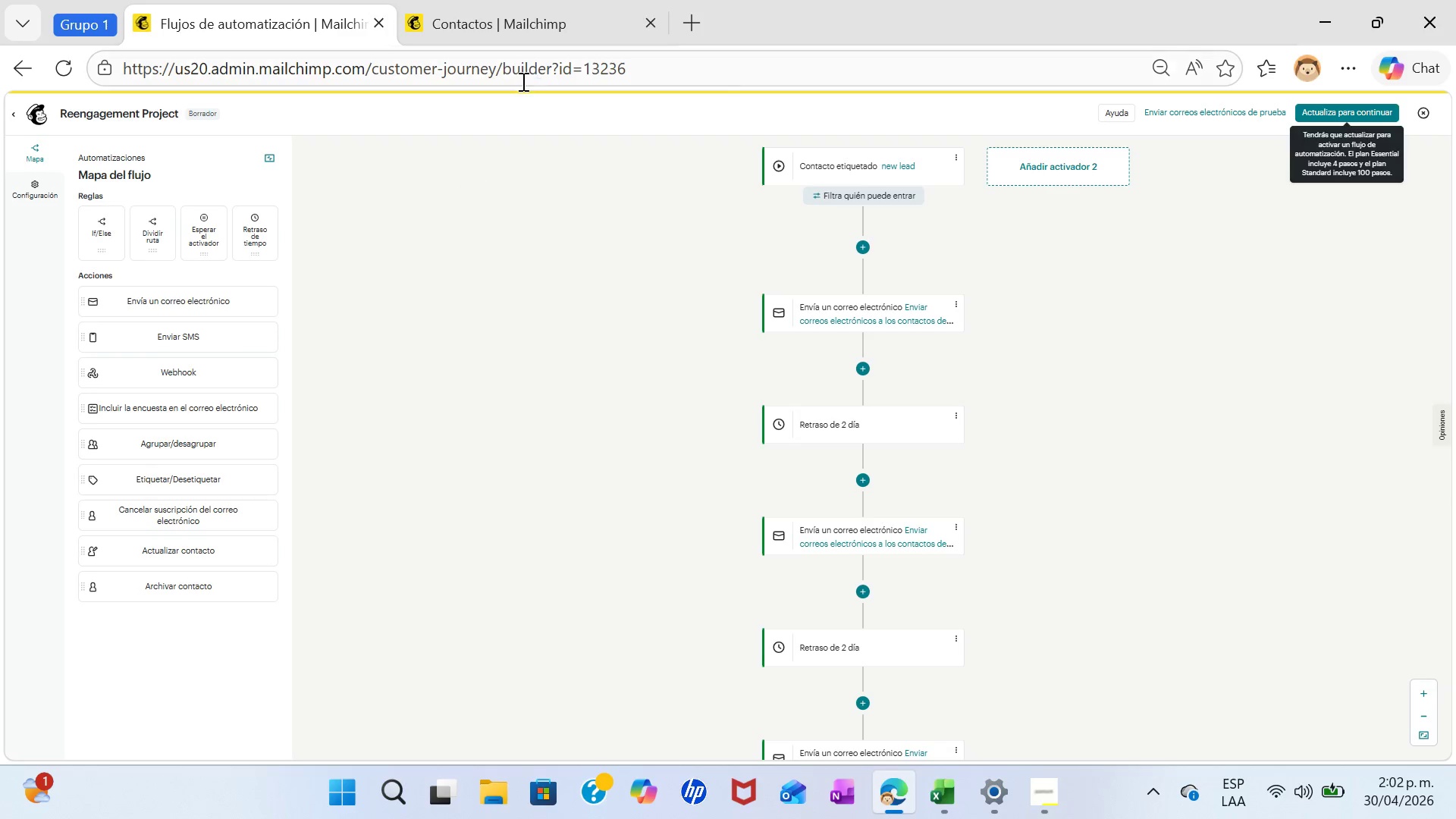 
left_click([578, 3])
 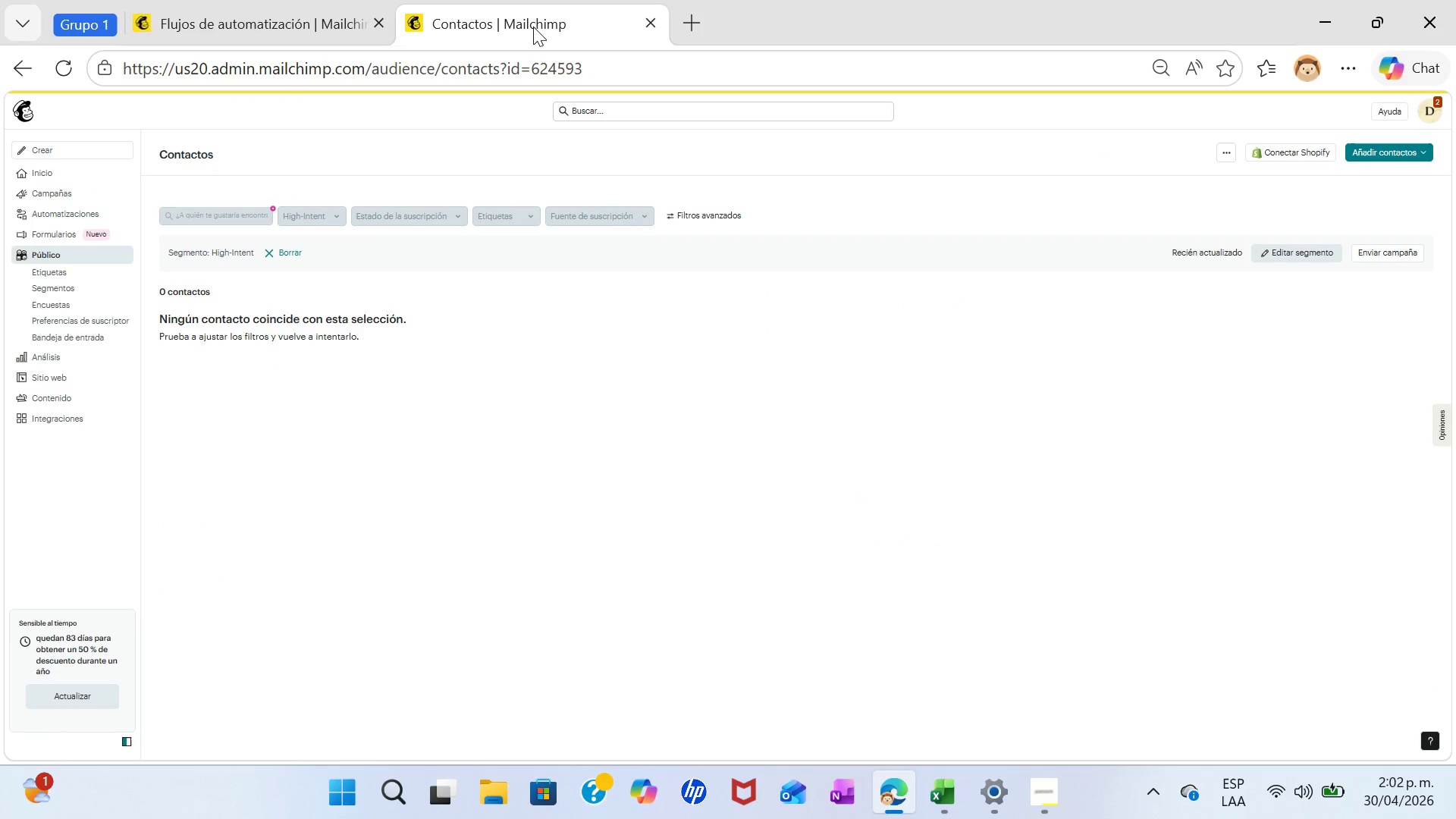 
left_click([533, 27])
 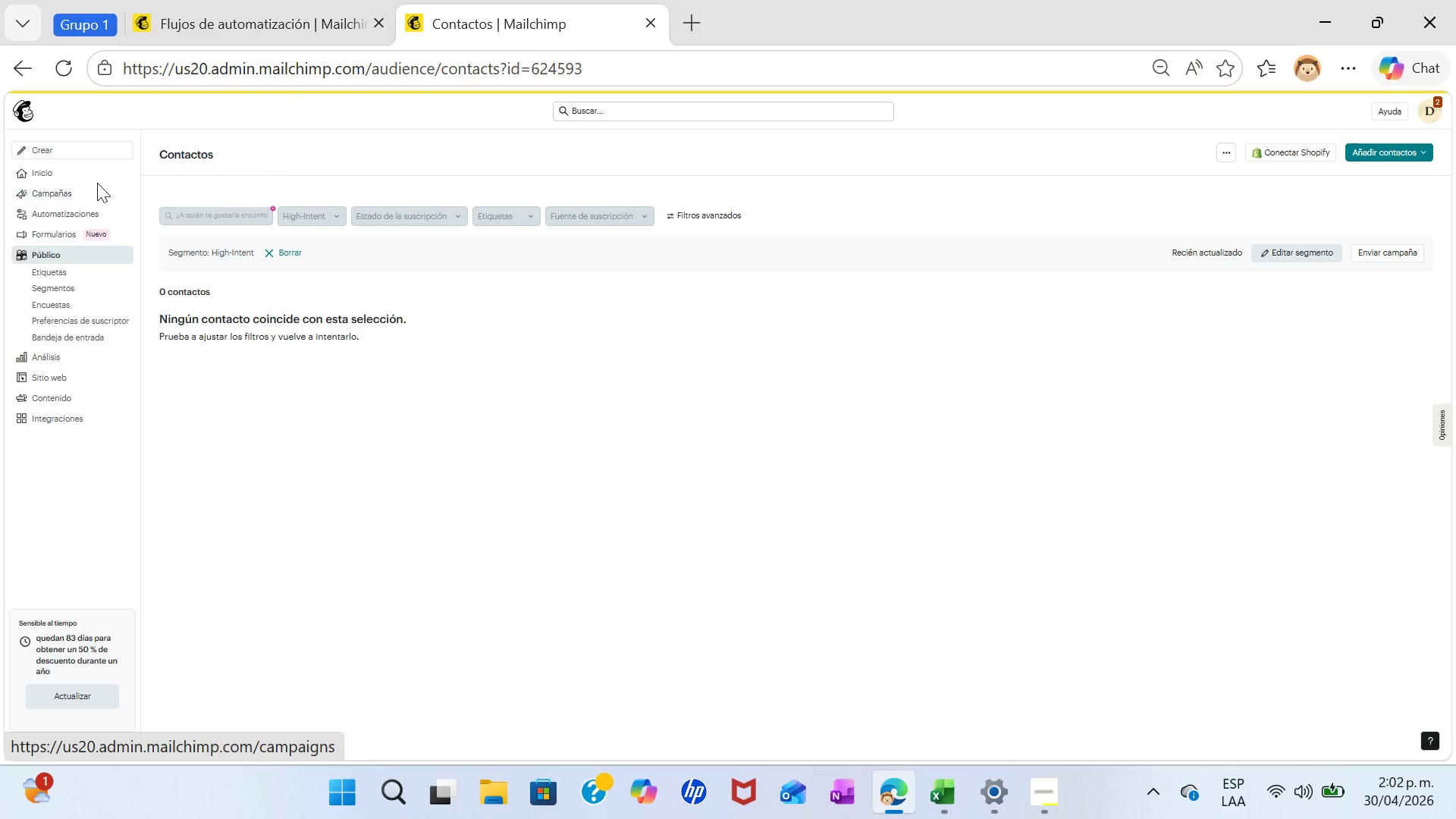 
left_click([93, 210])
 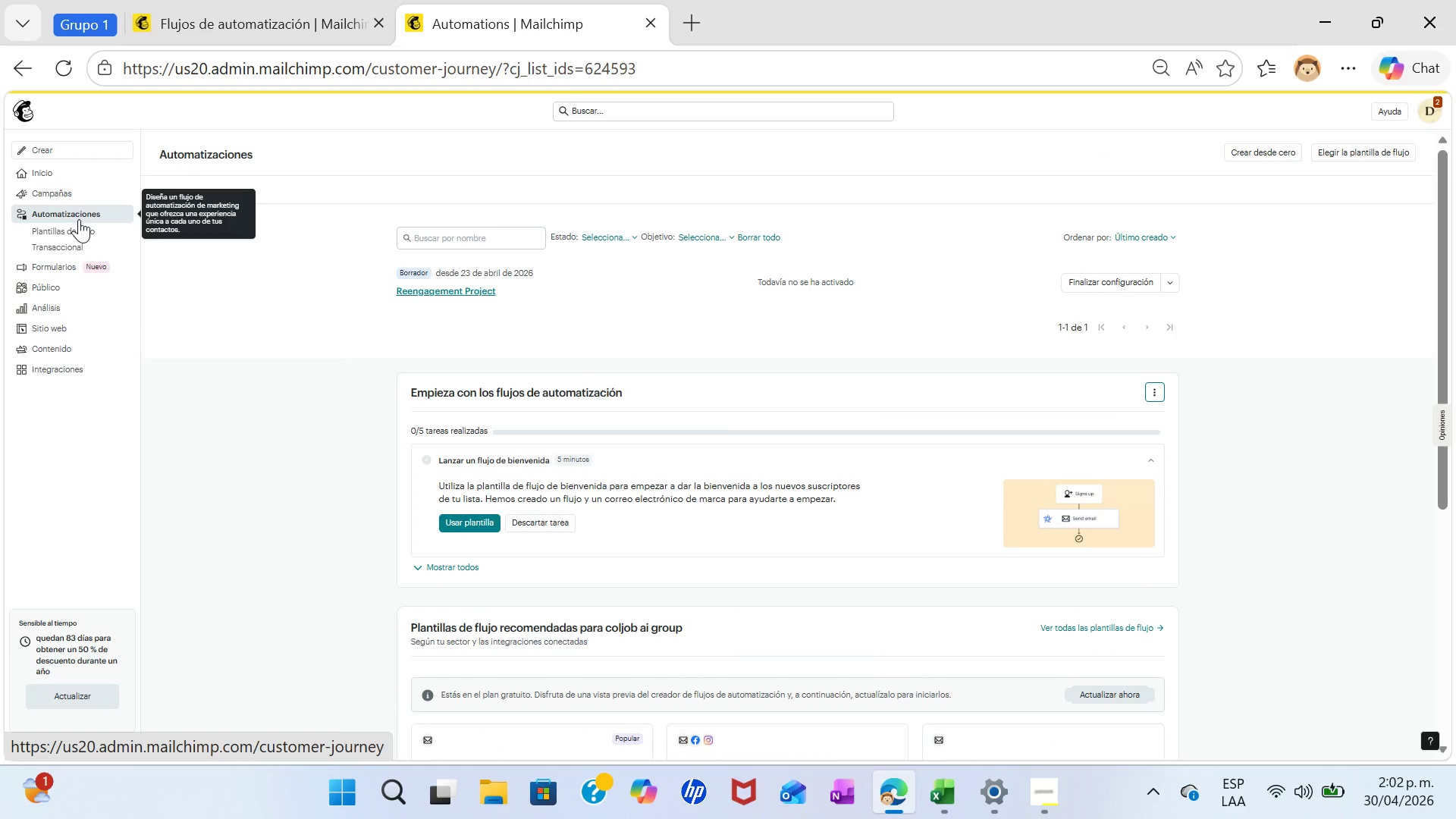 
wait(6.64)
 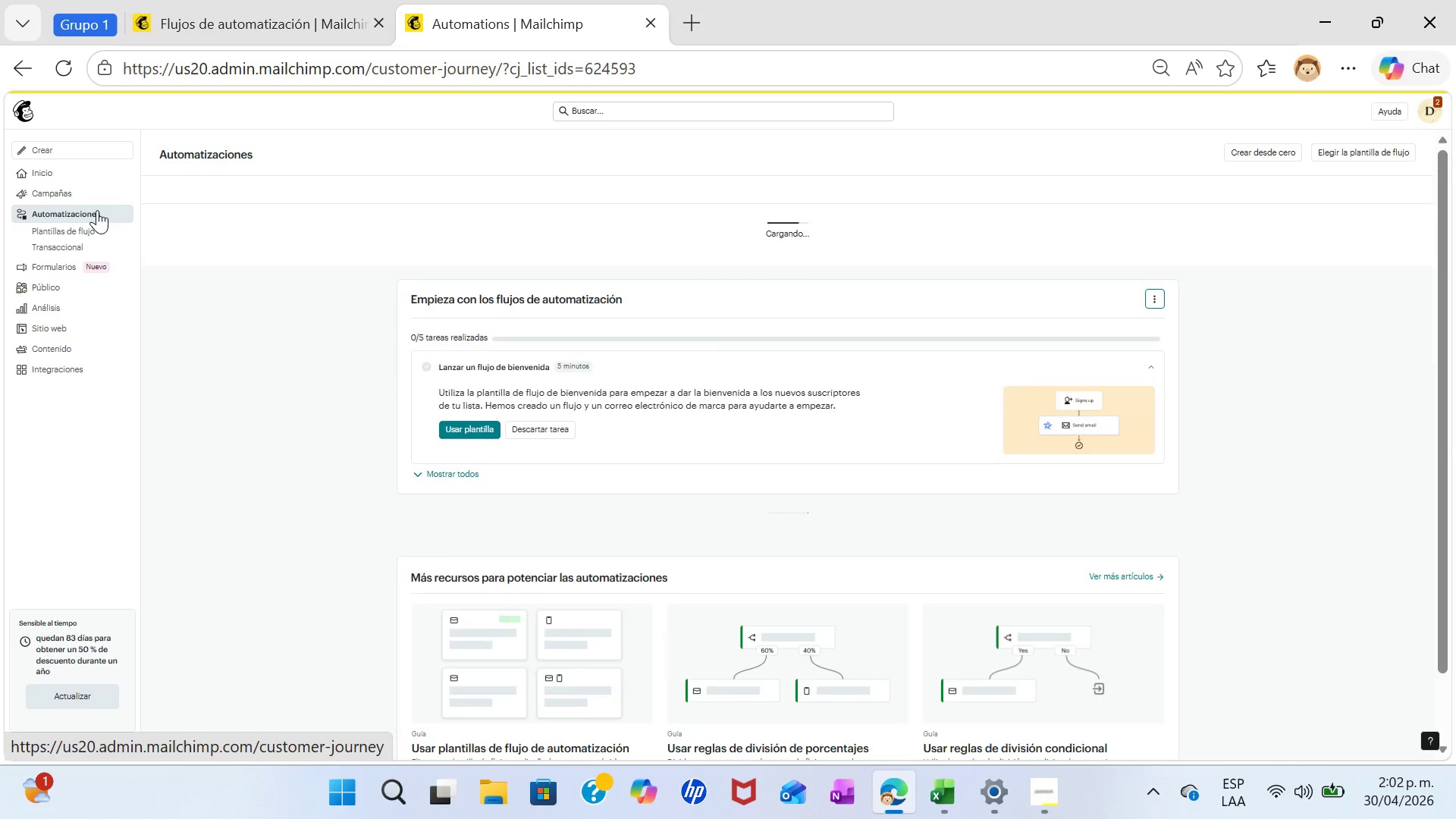 
left_click([77, 193])
 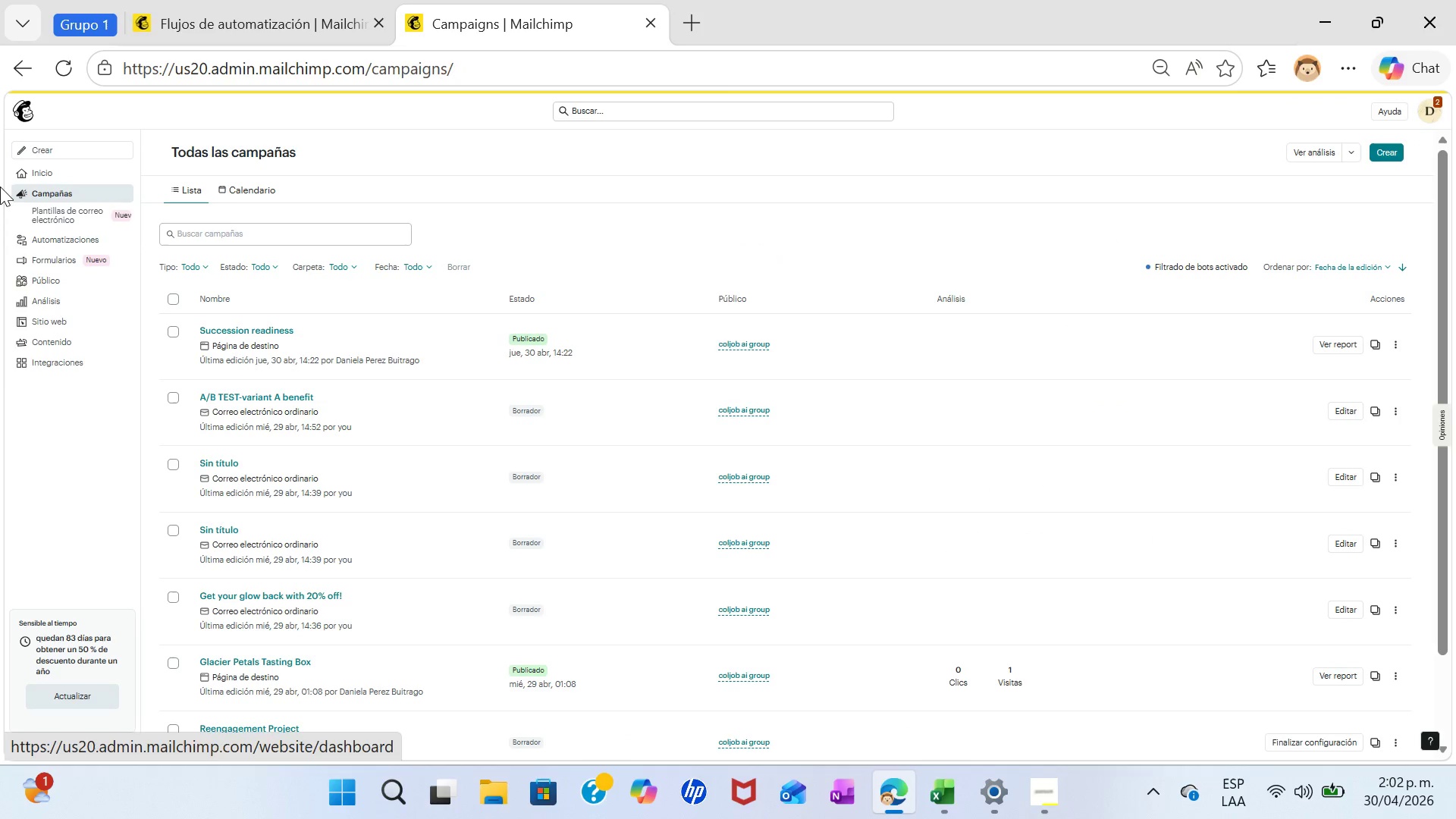 
wait(12.59)
 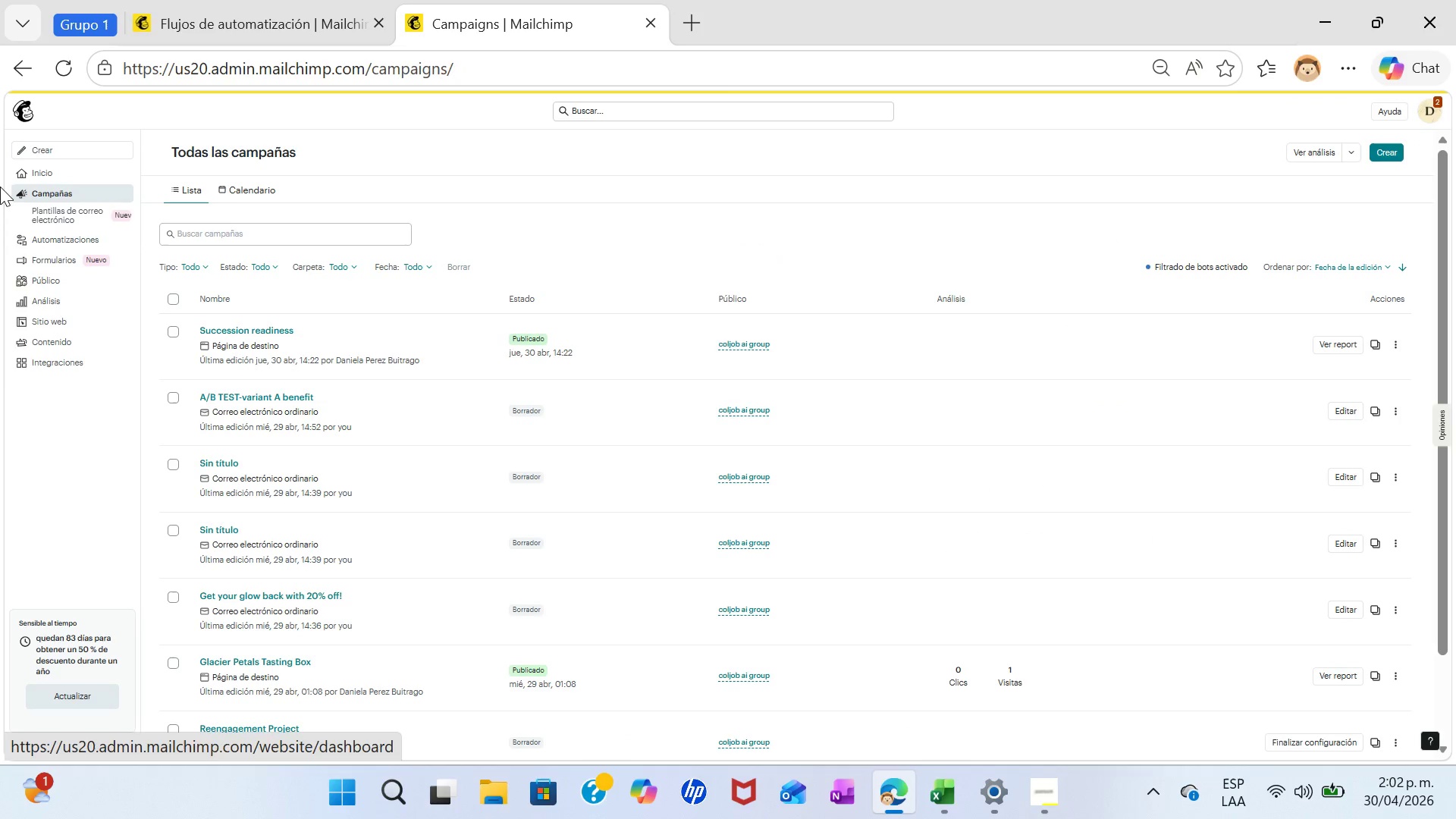 
left_click([237, 328])
 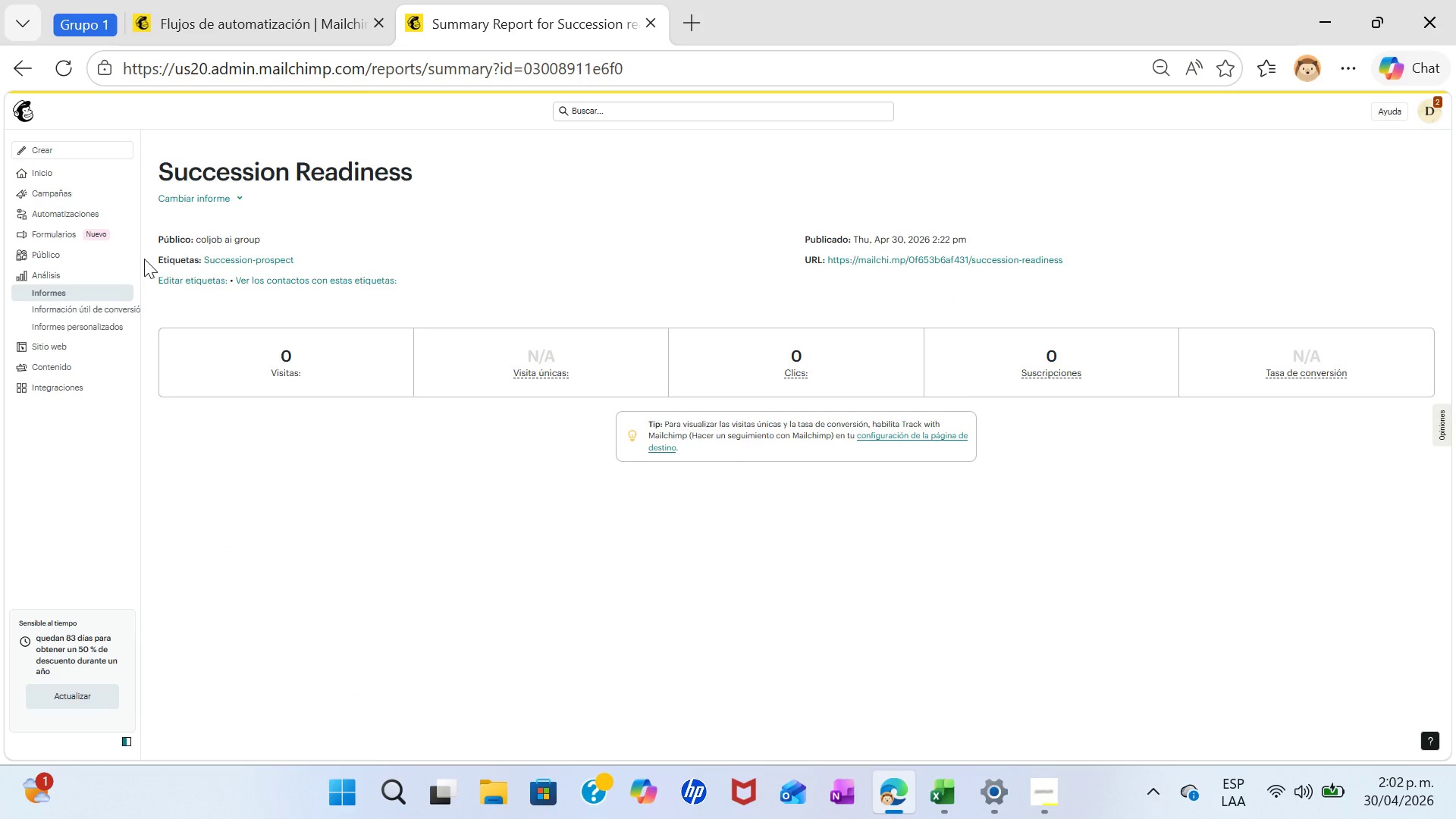 
wait(7.36)
 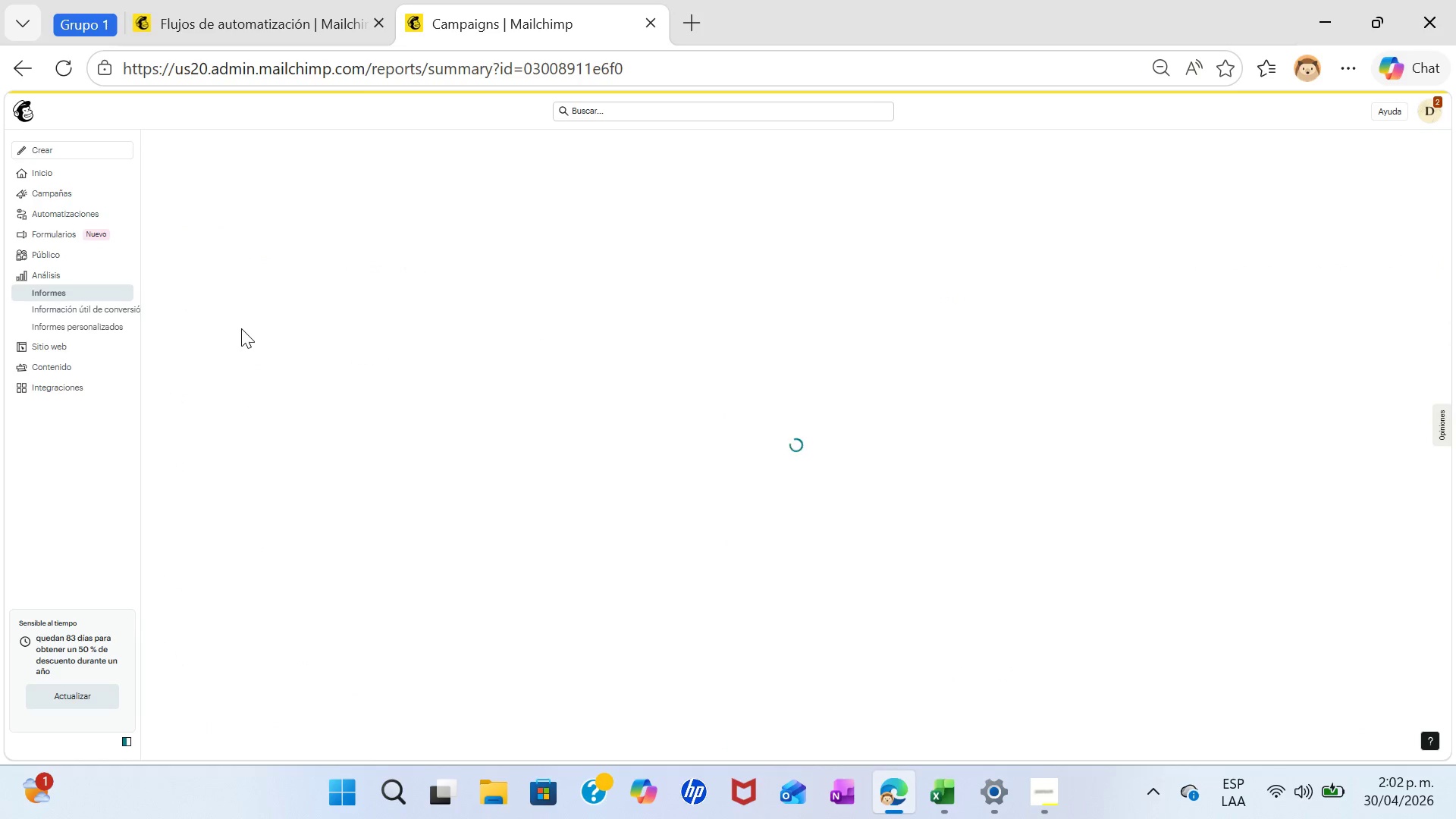 
left_click([61, 193])
 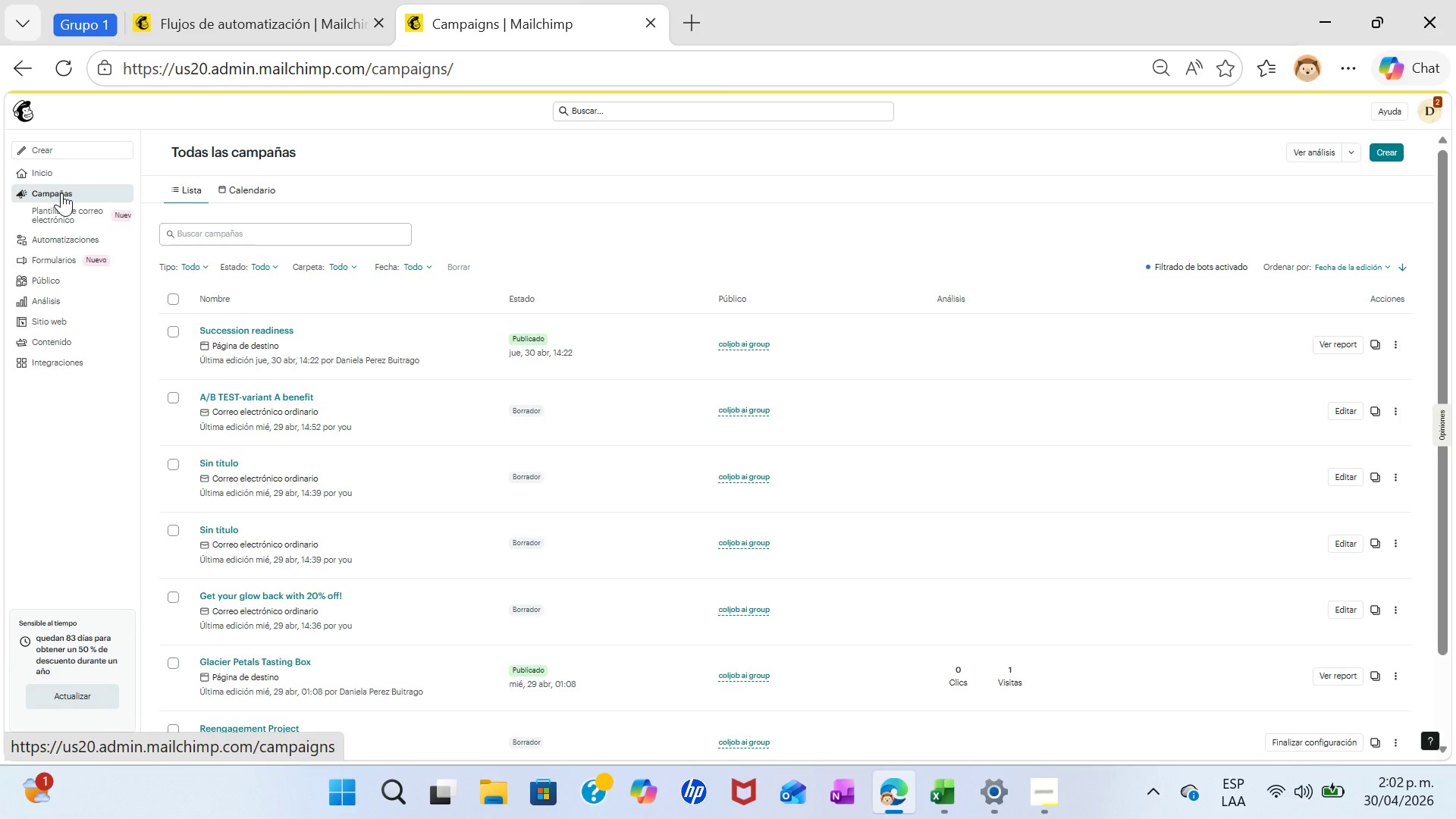 
wait(6.16)
 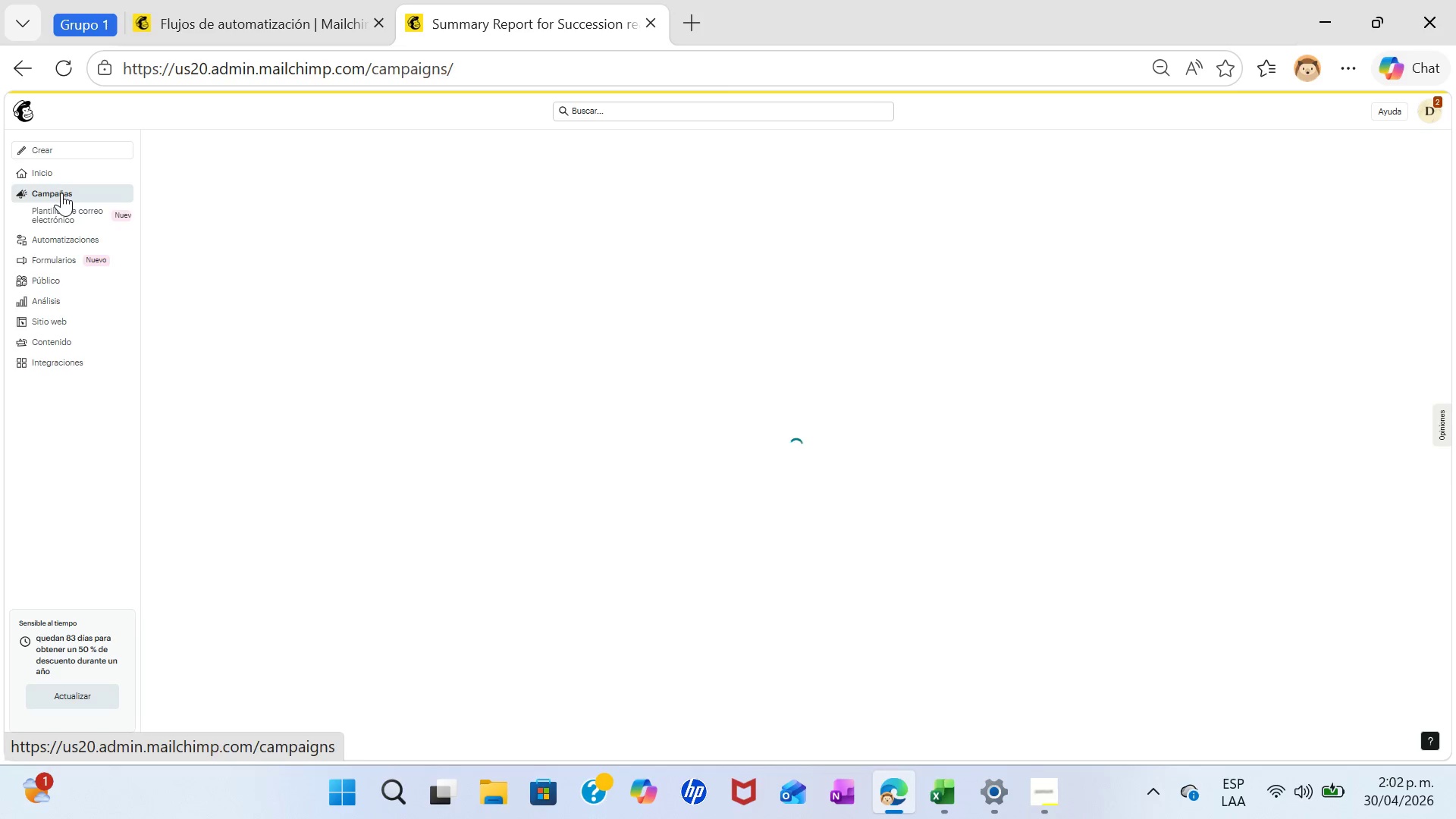 
mouse_move([63, 242])
 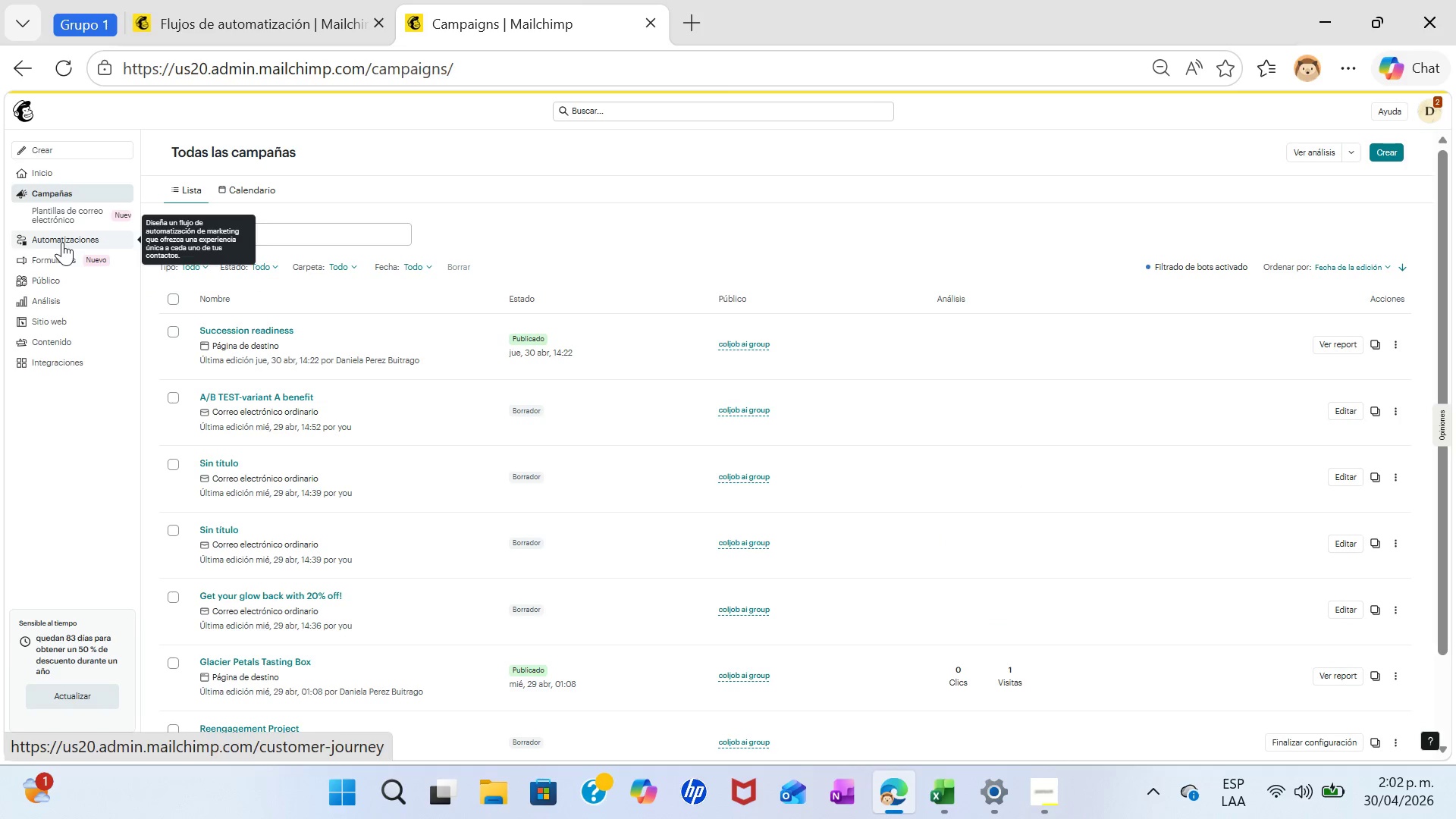 
left_click([62, 242])
 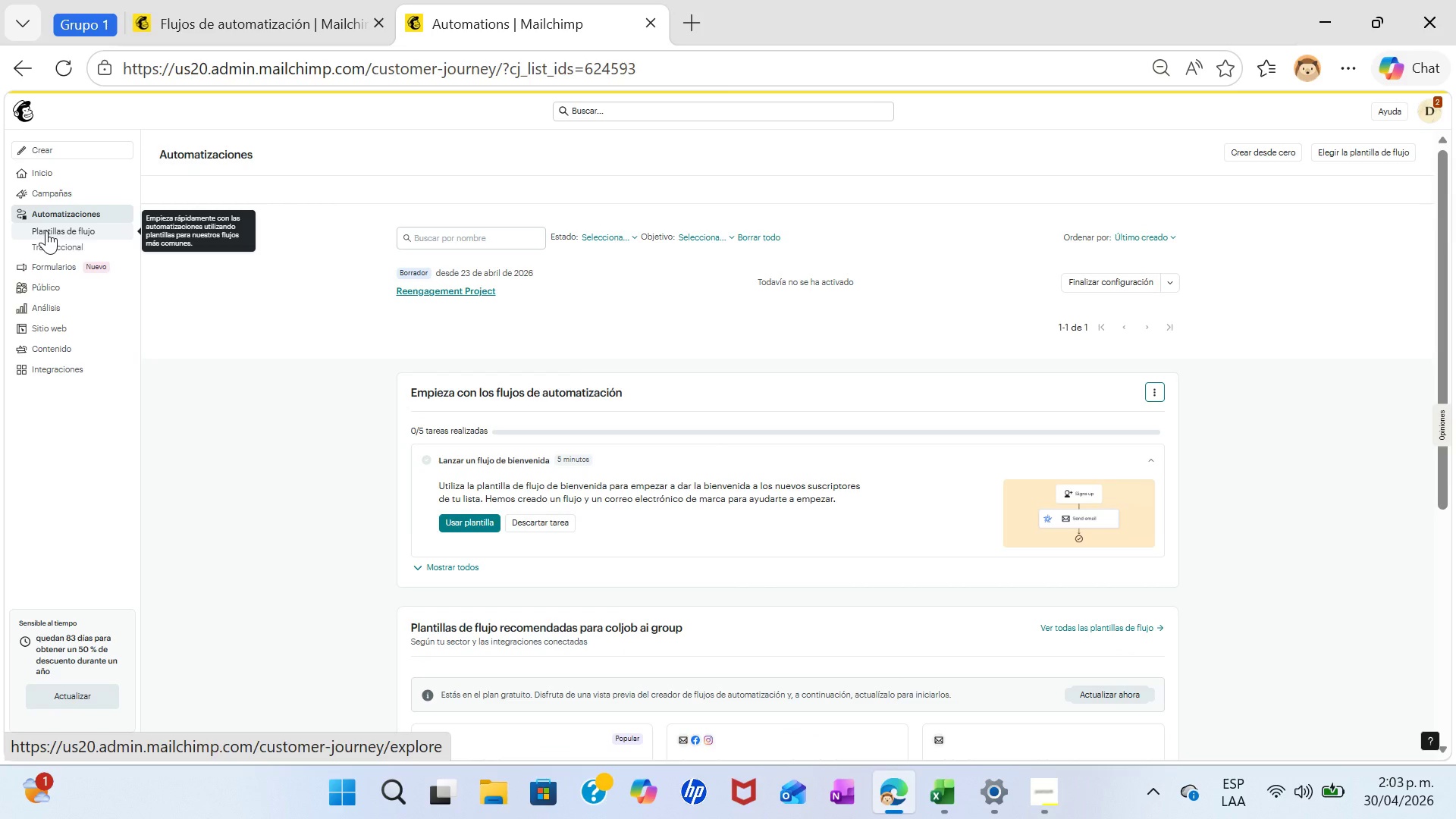 
wait(7.73)
 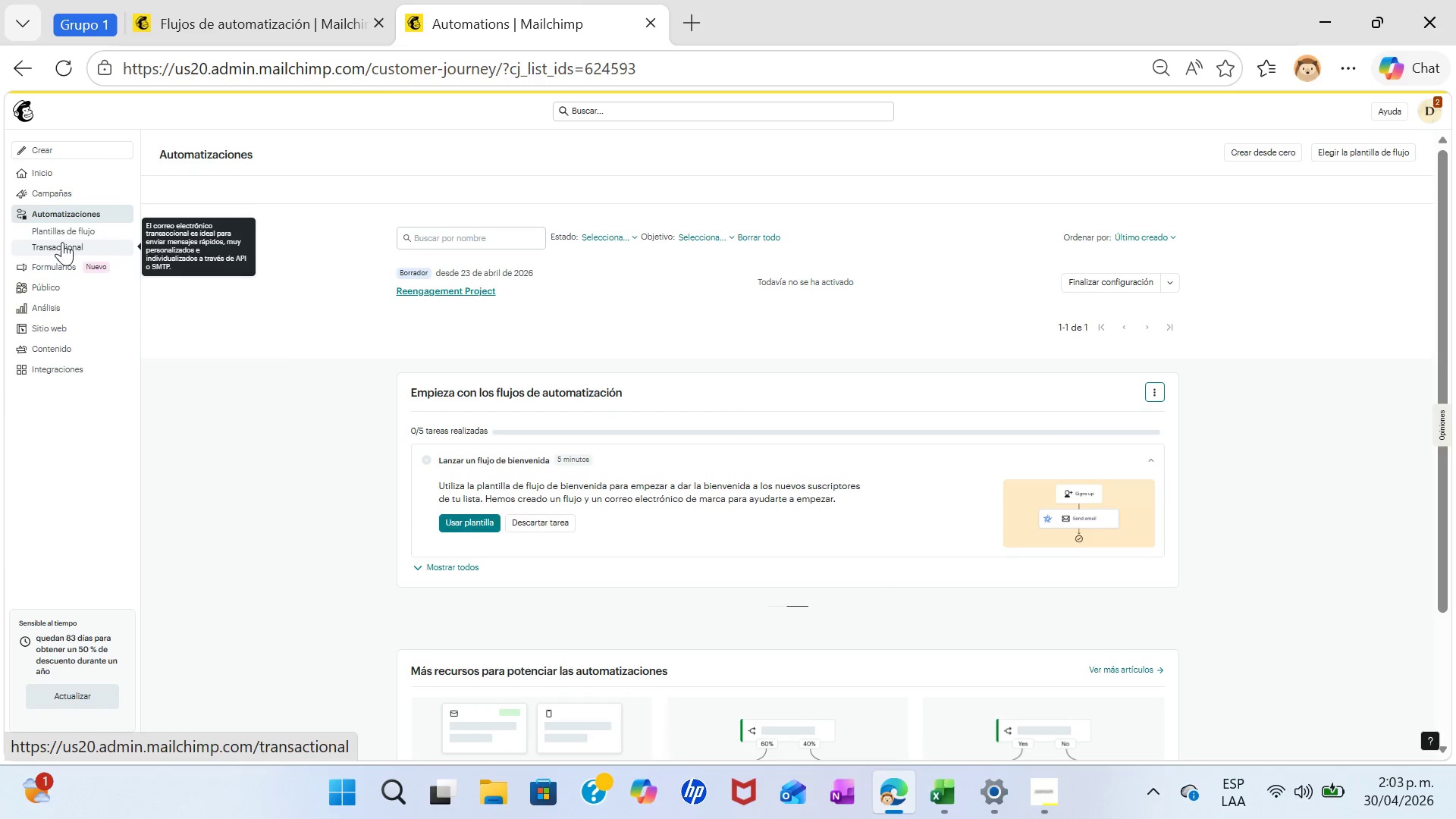 
left_click([191, 0])
 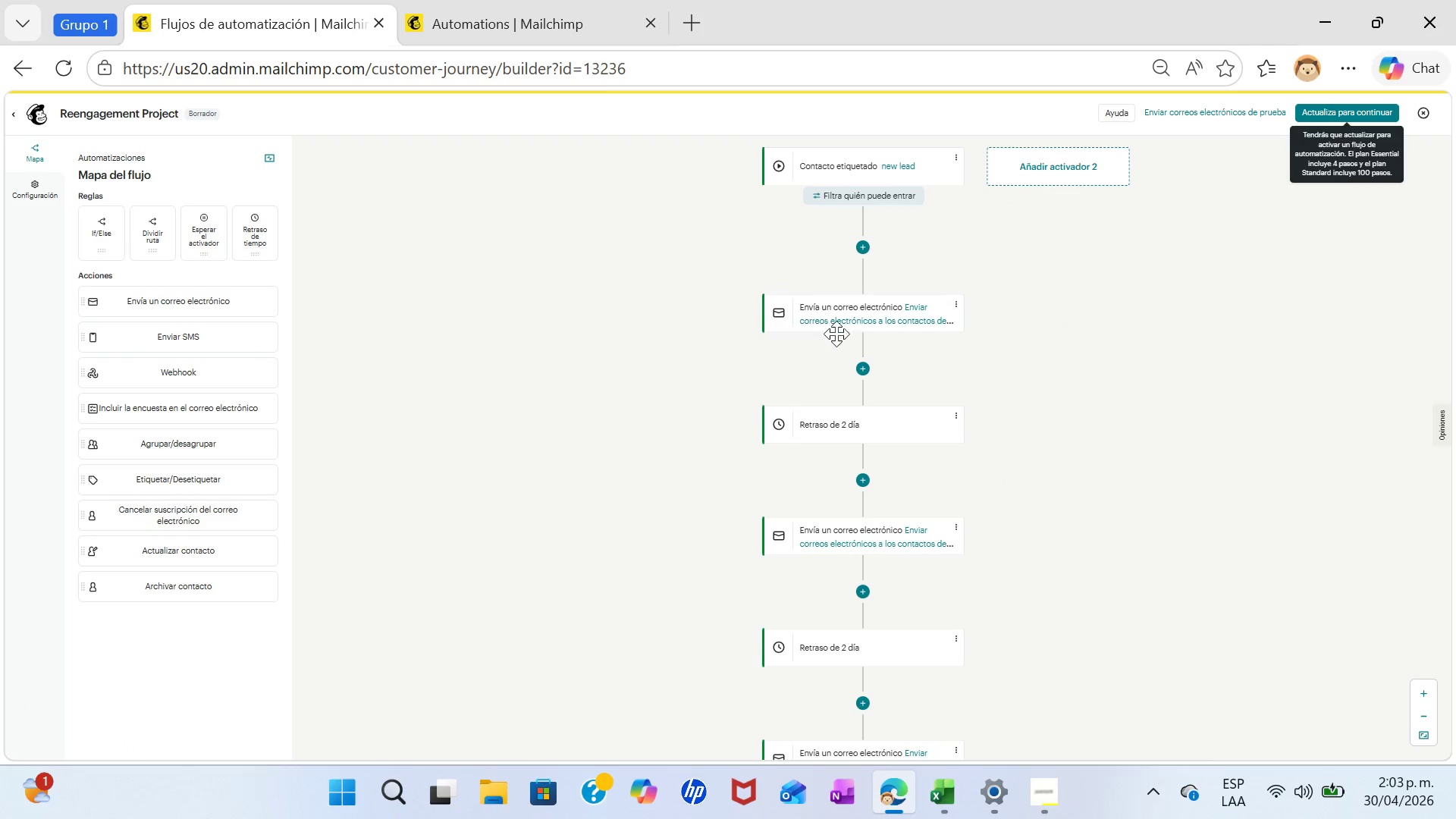 
left_click([833, 320])
 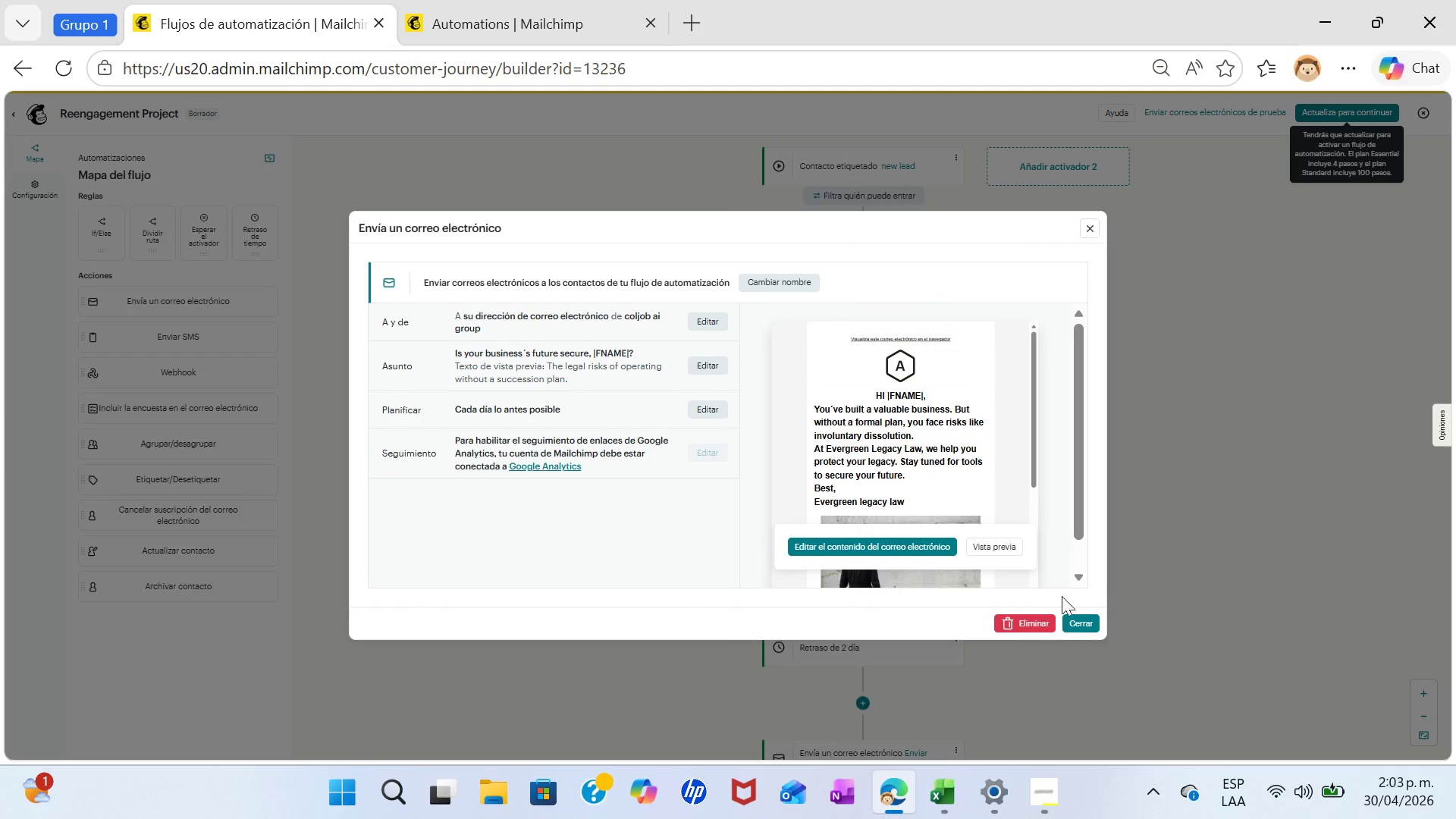 
left_click([908, 545])
 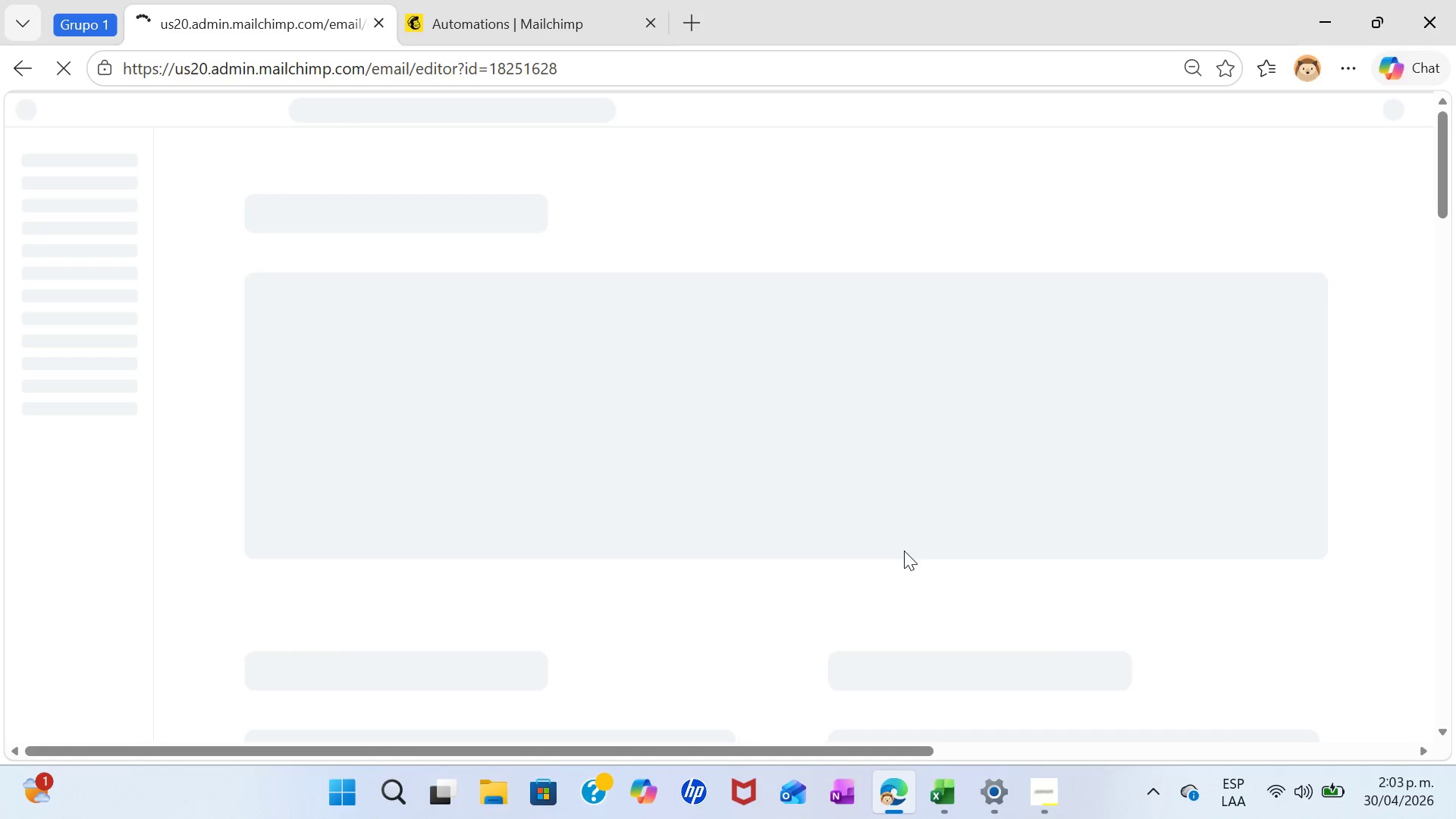 
wait(9.36)
 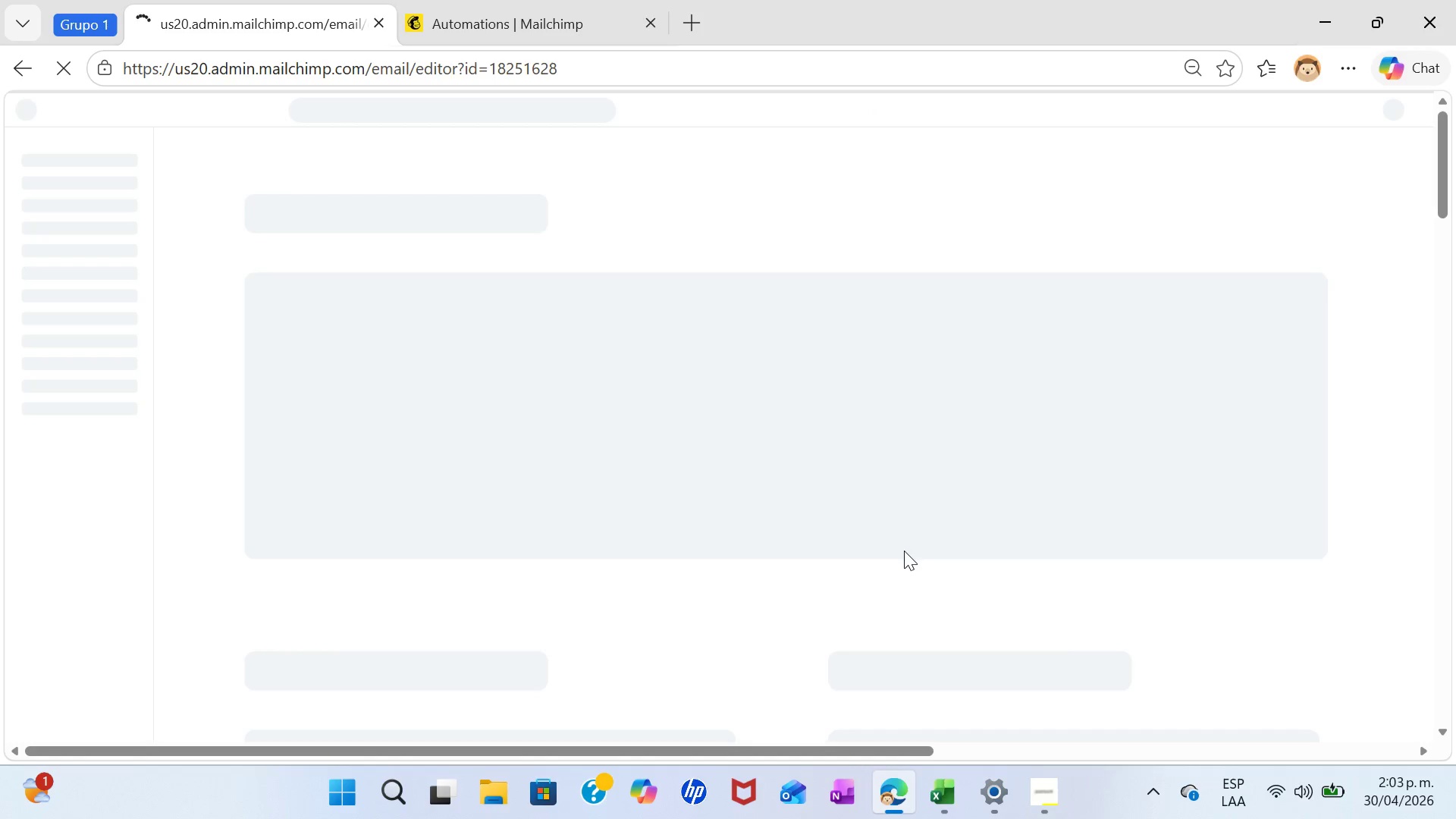 
left_click_drag(start_coordinate=[1439, 300], to_coordinate=[1448, 400])
 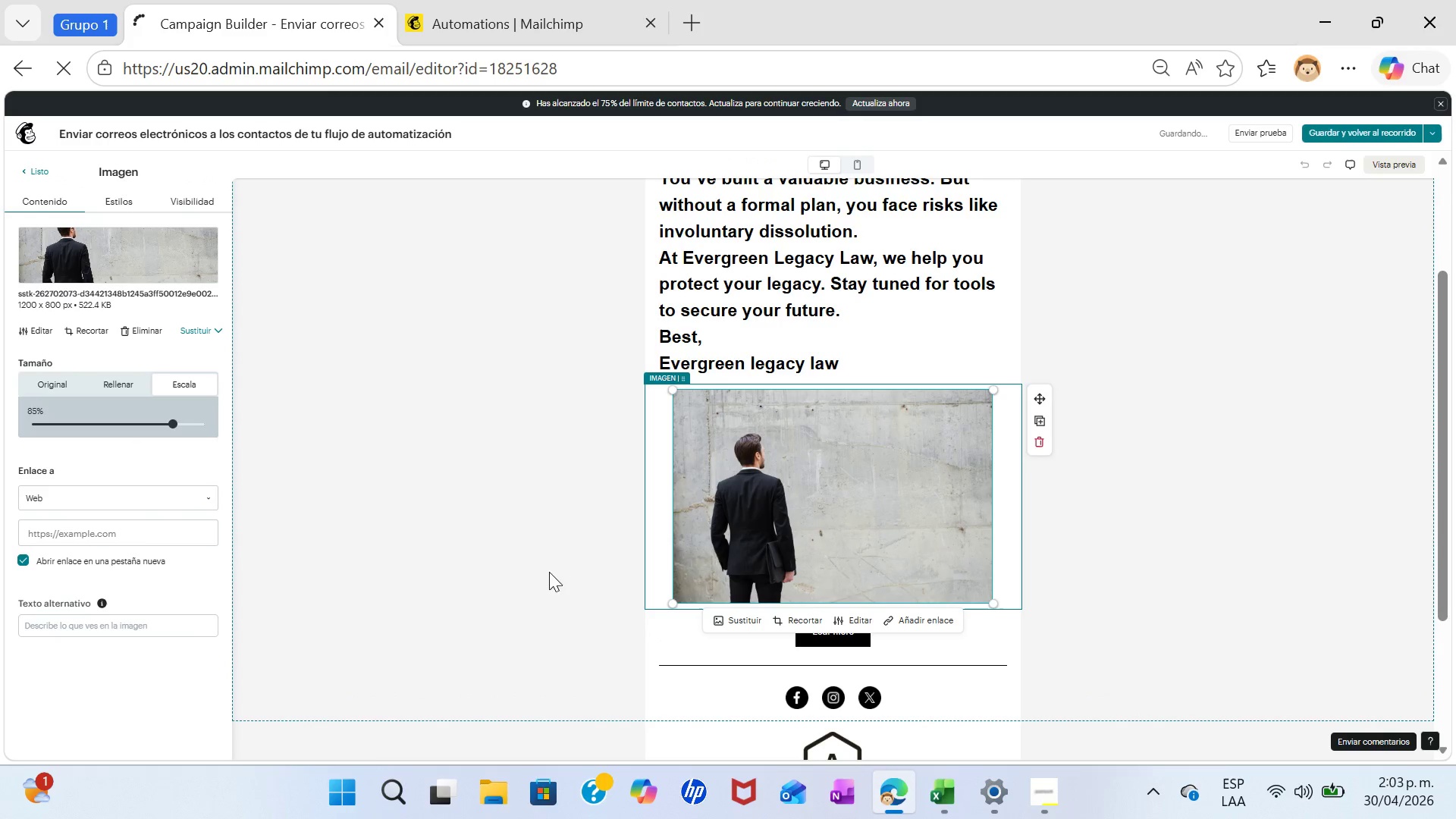 
left_click([827, 641])
 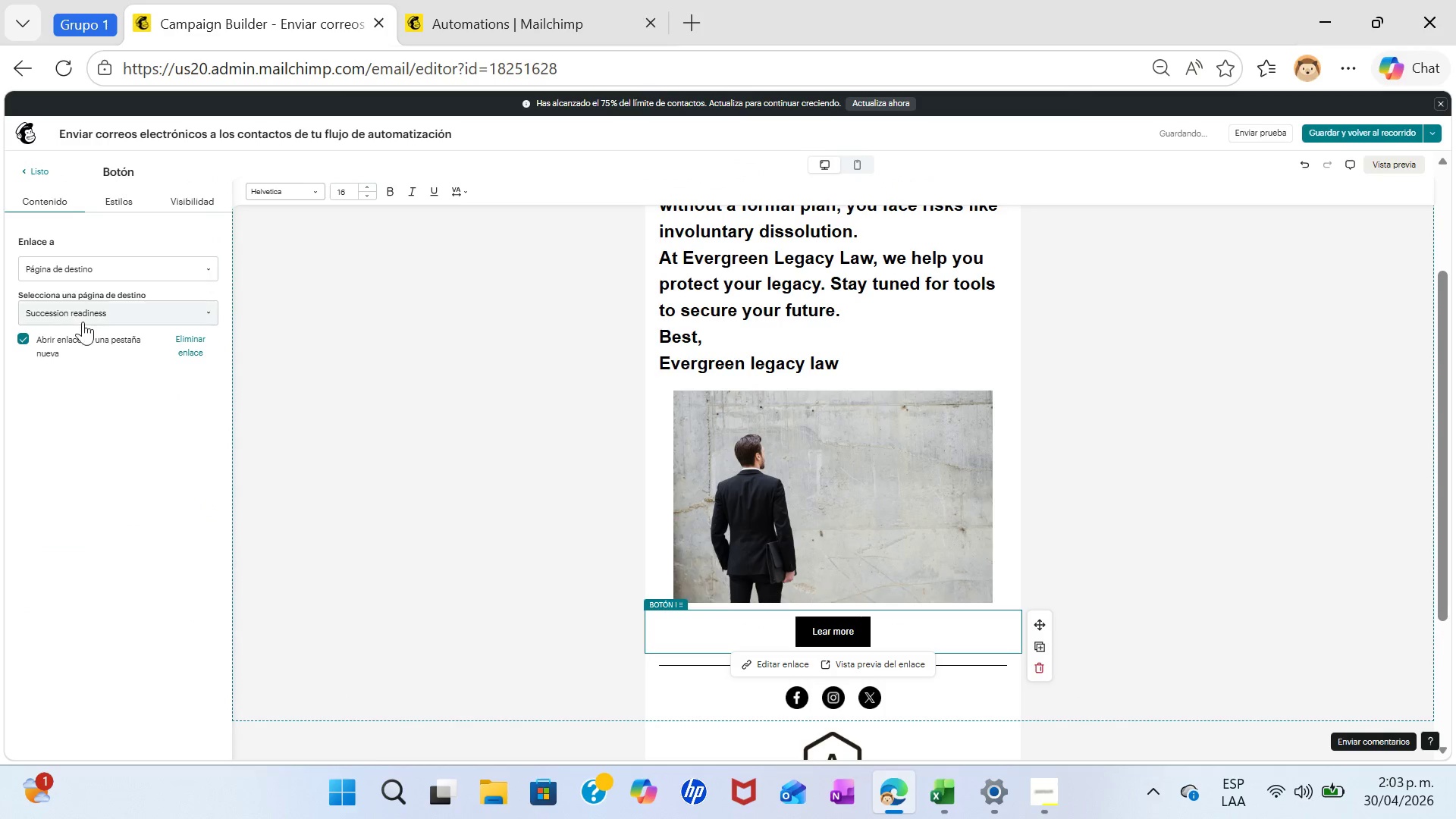 
left_click([139, 309])
 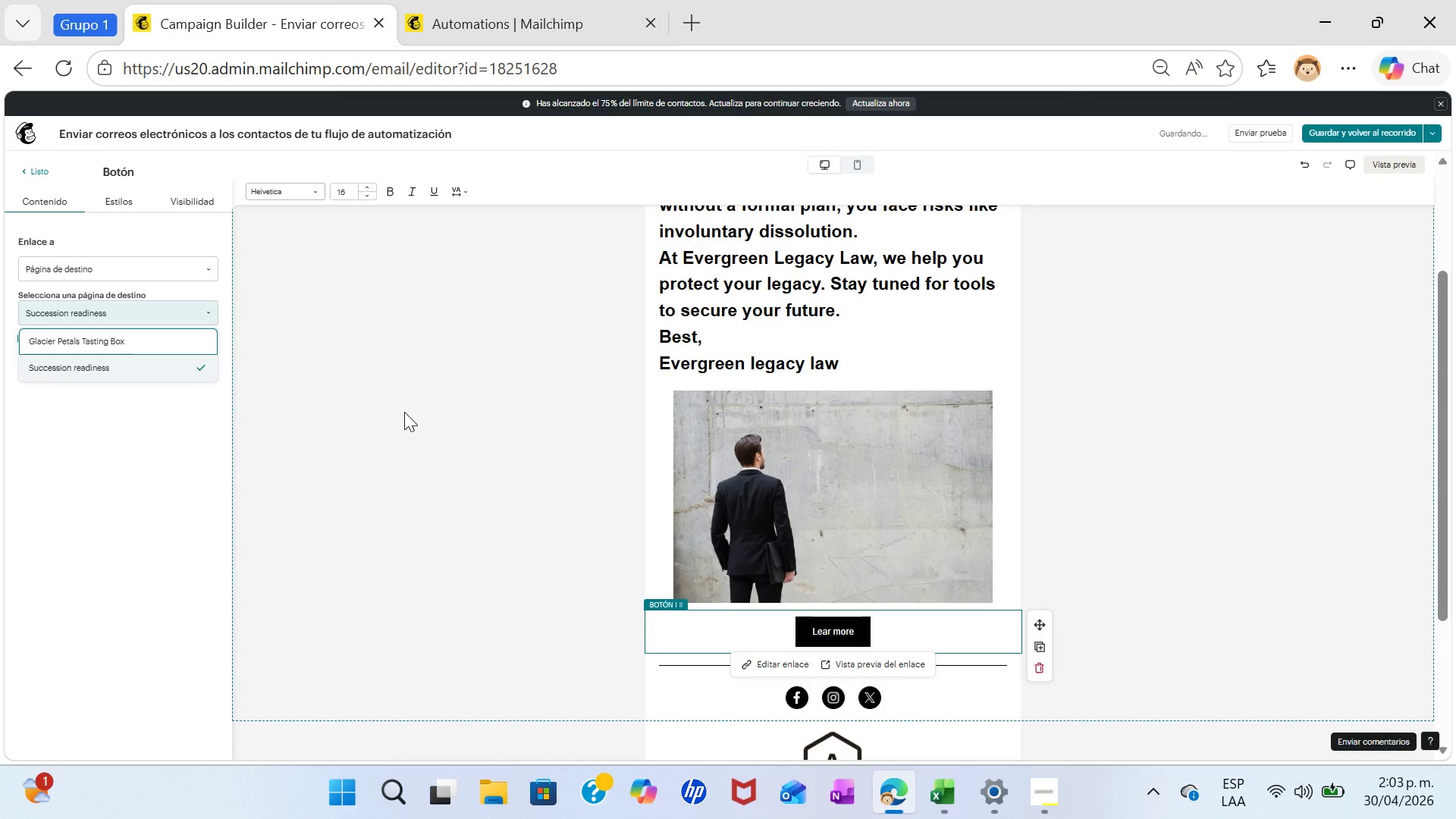 
left_click([401, 412])
 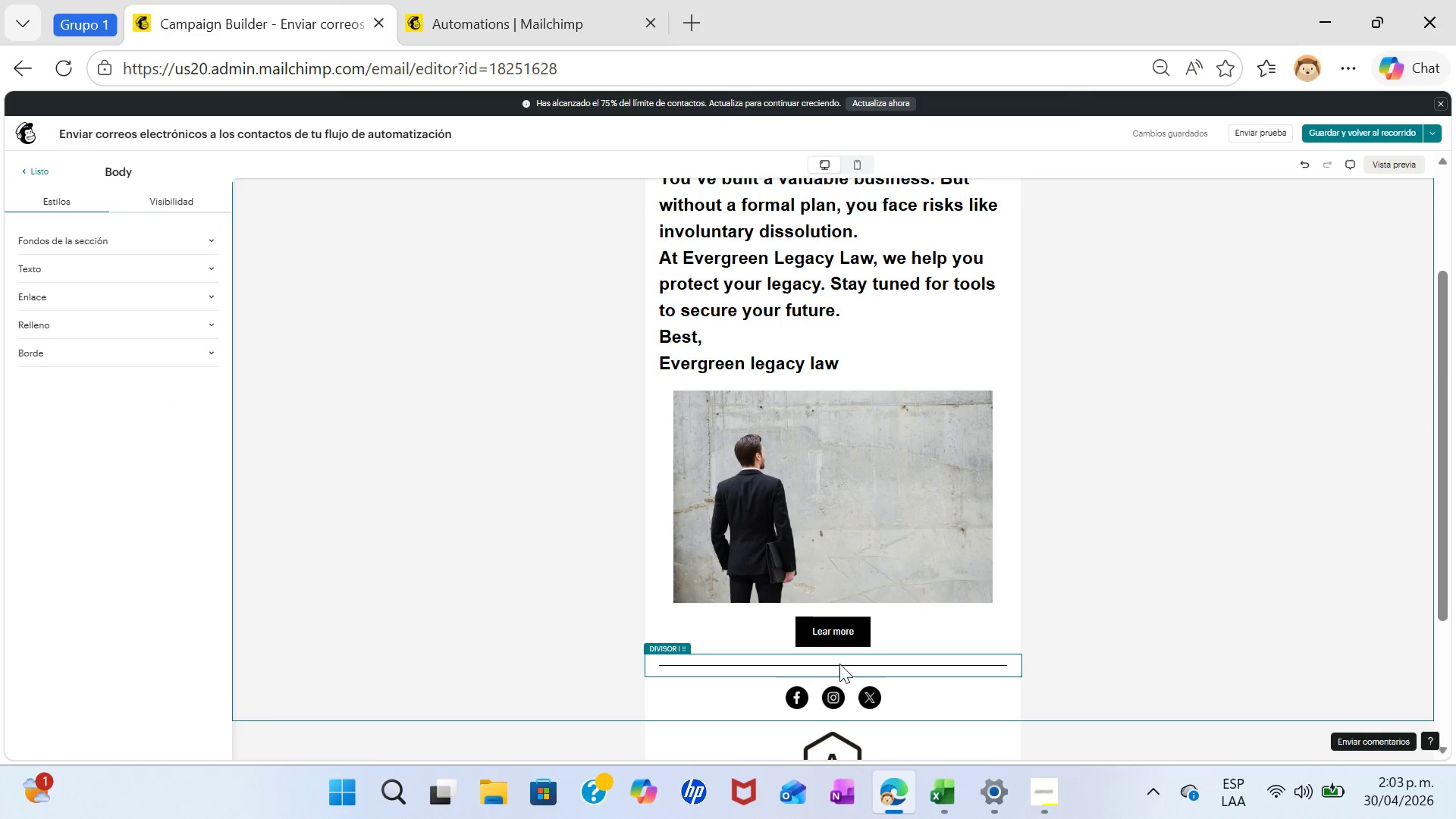 
left_click([835, 642])
 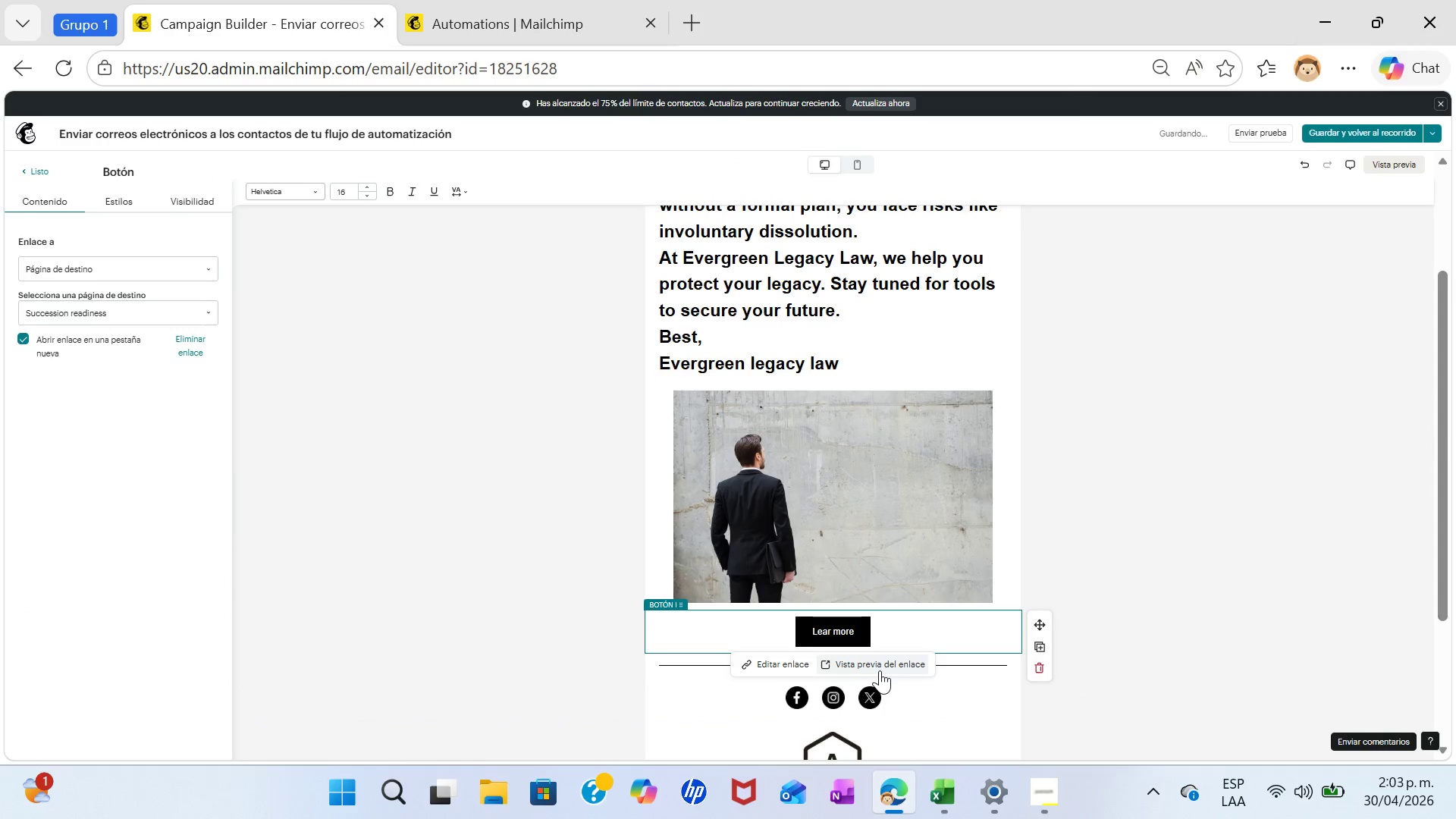 
left_click([880, 666])
 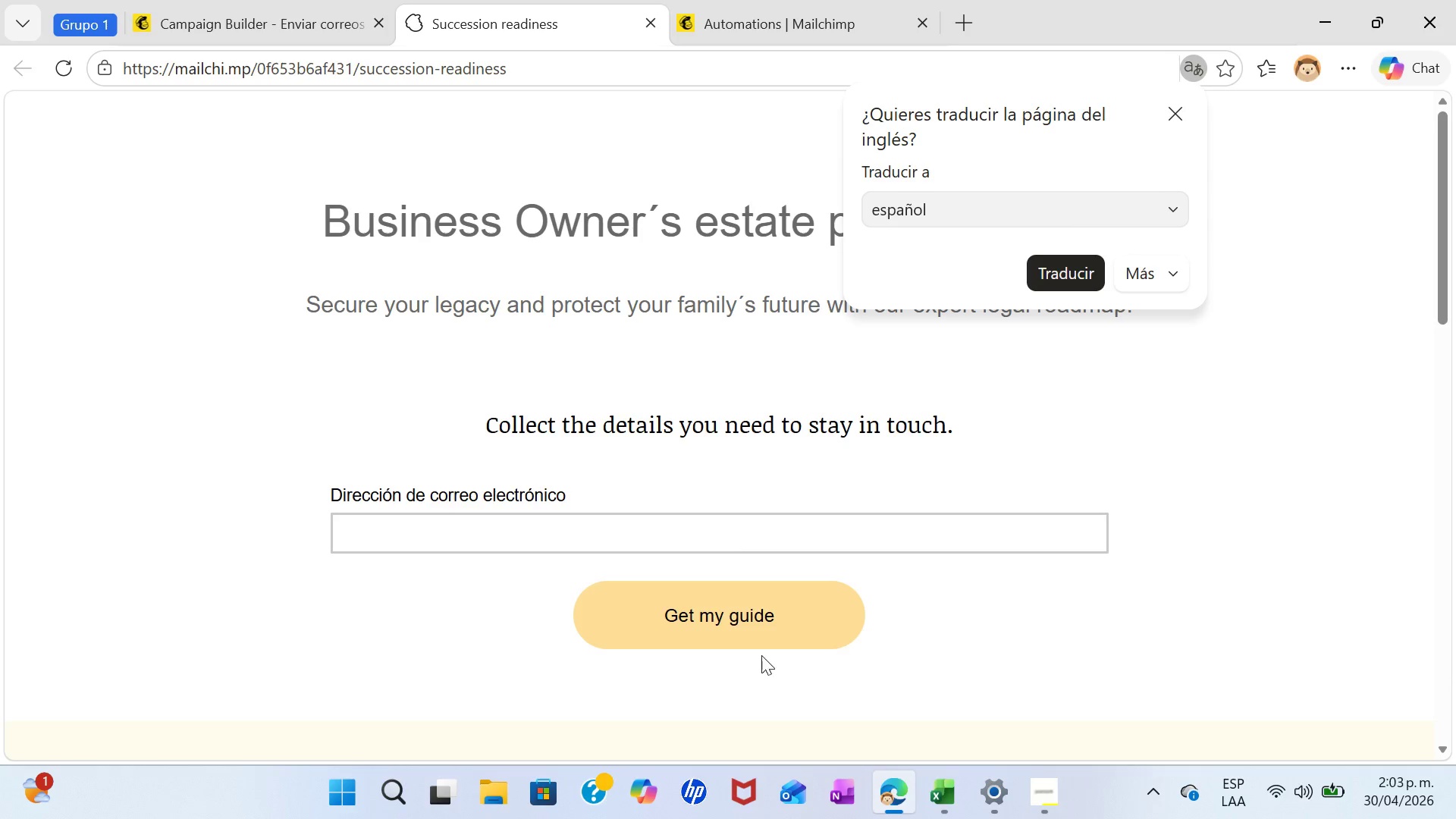 
wait(5.7)
 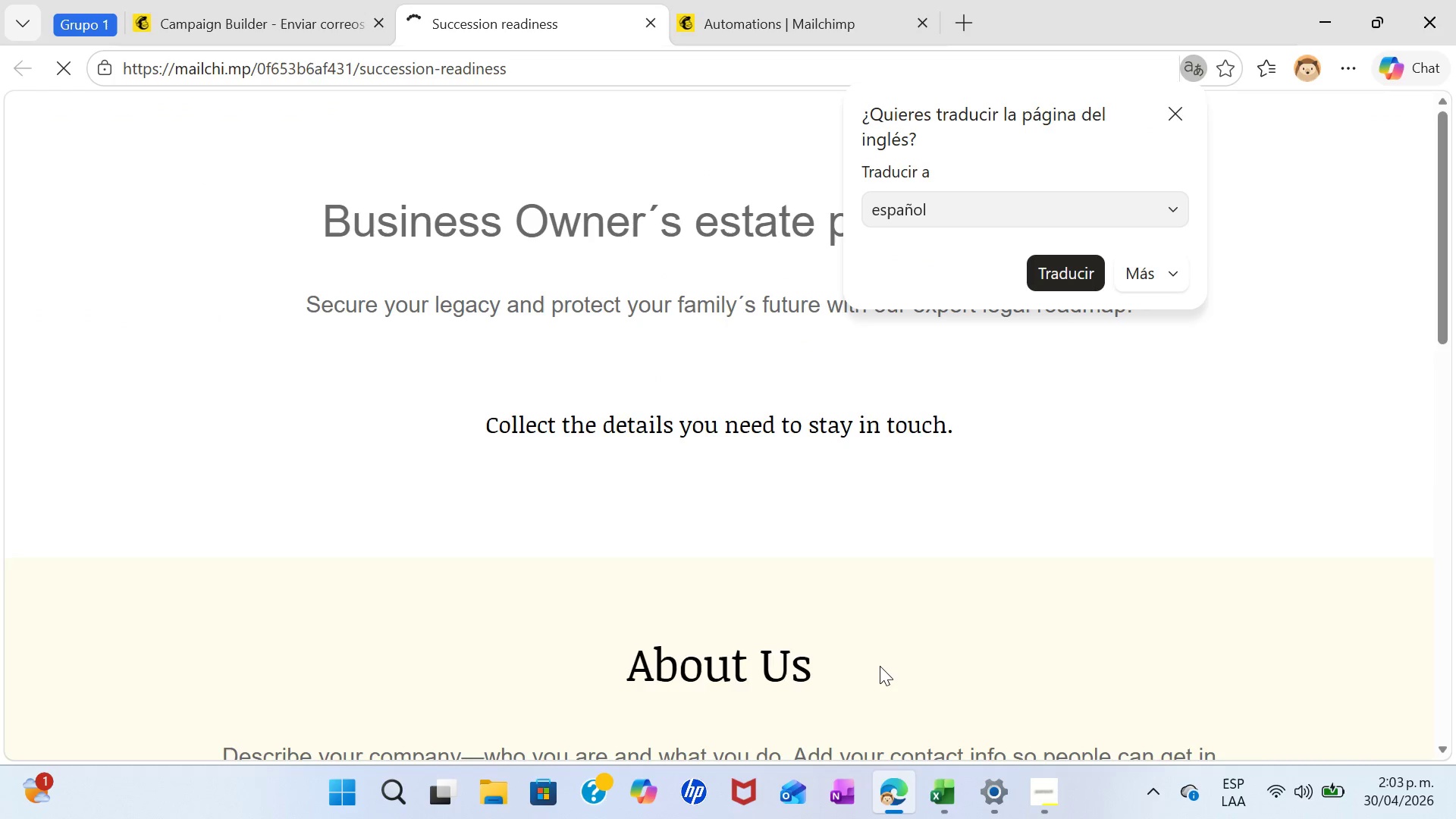 
left_click([1176, 110])